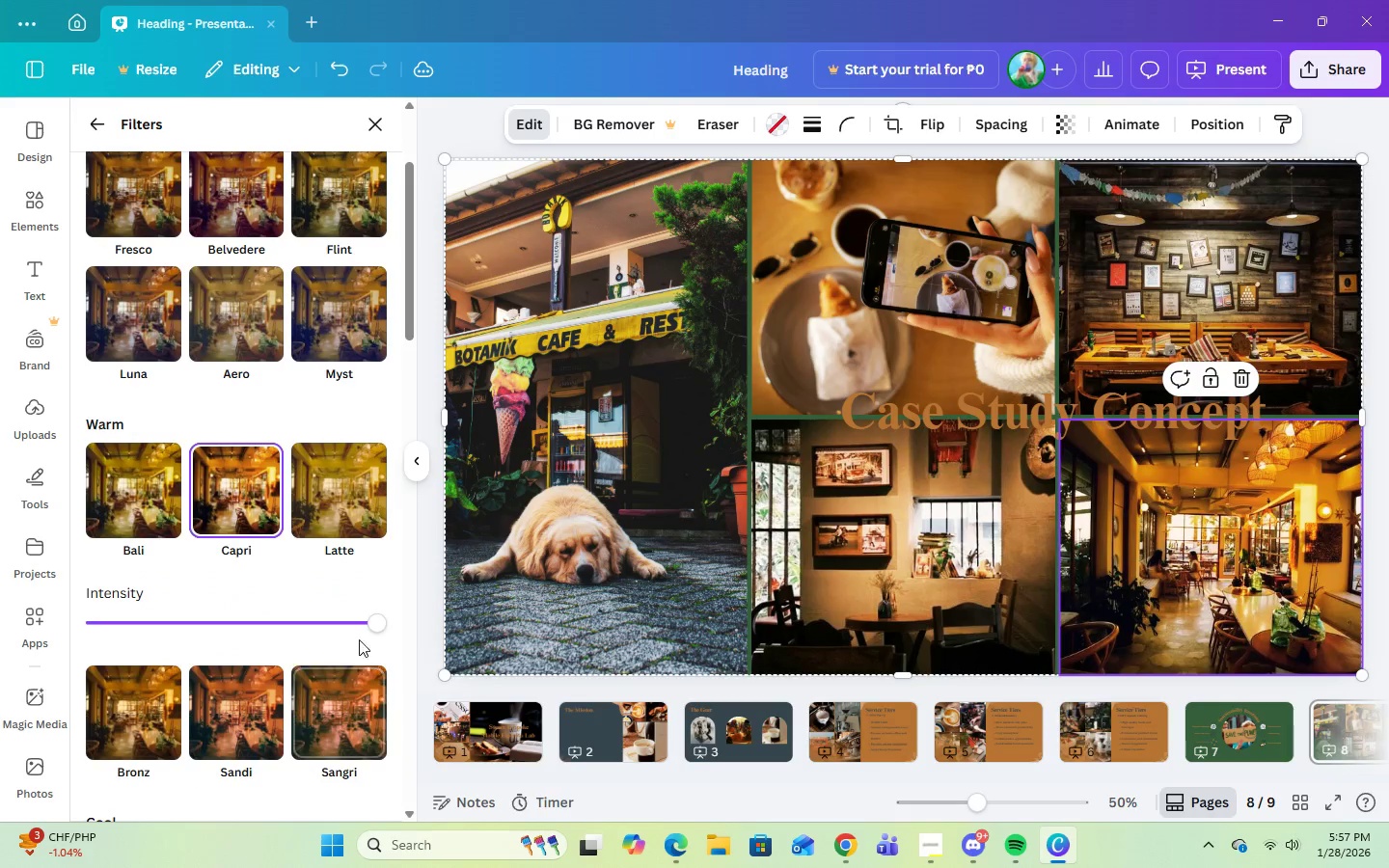 
left_click_drag(start_coordinate=[367, 631], to_coordinate=[282, 639])
 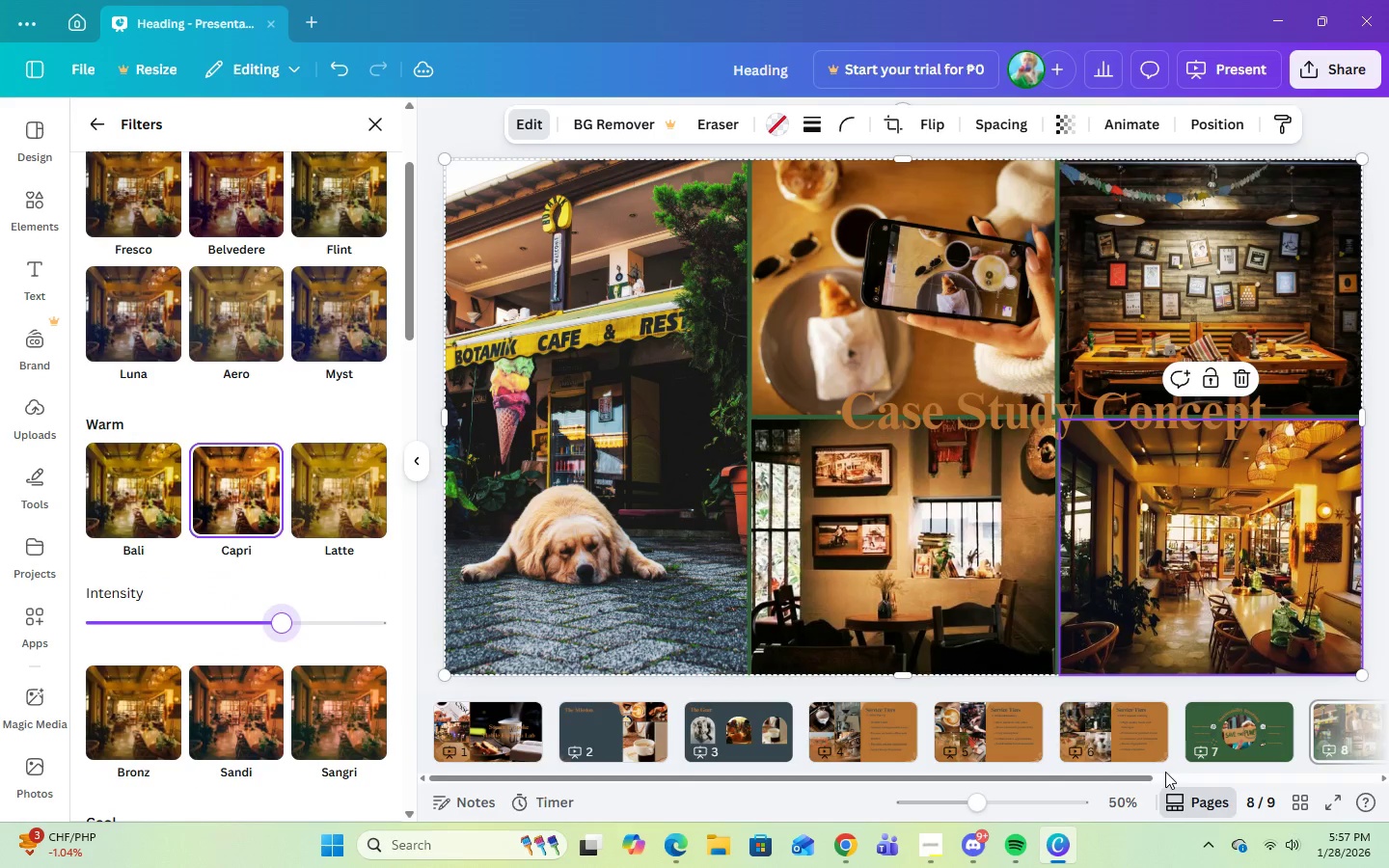 
left_click([1123, 752])
 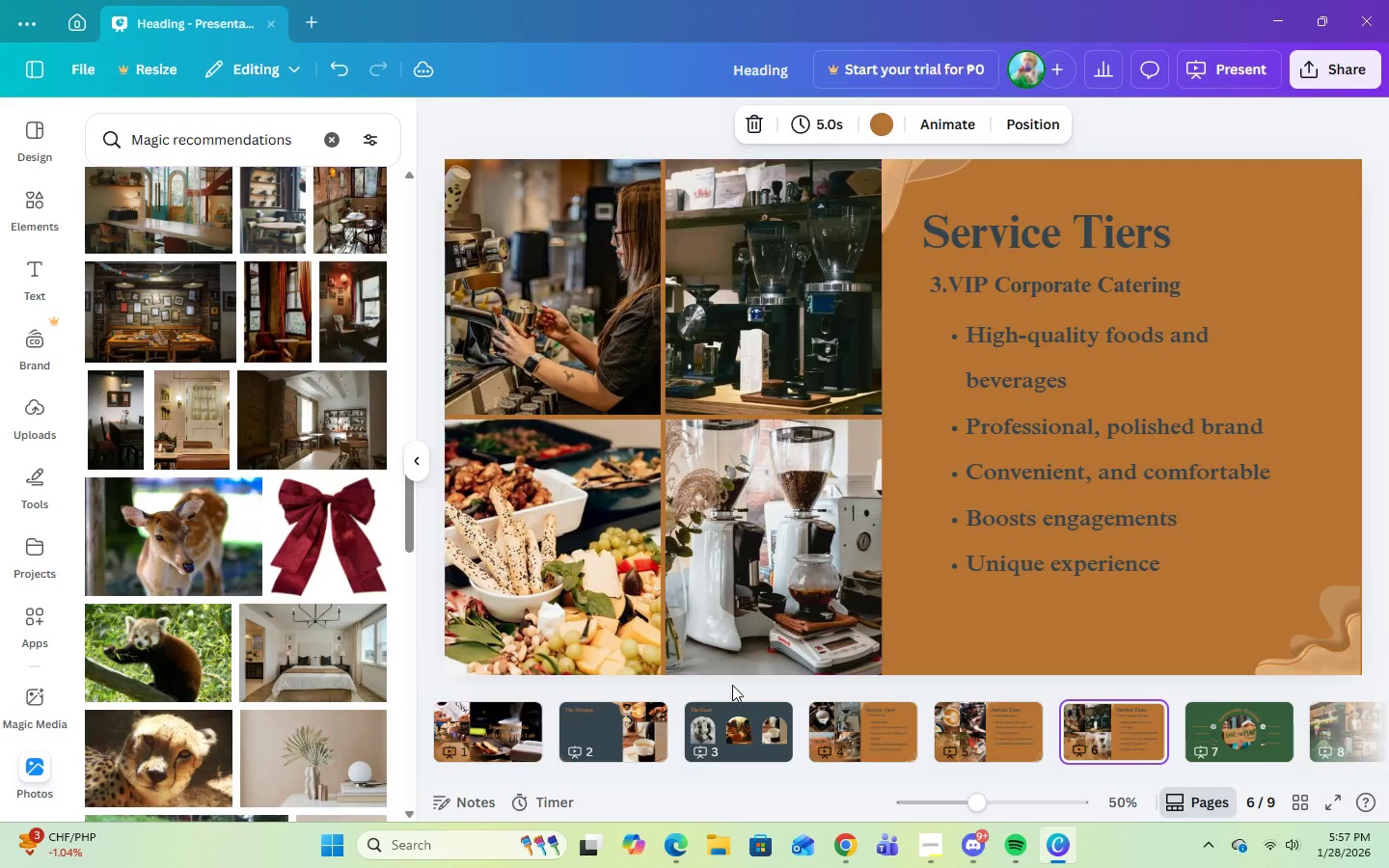 
left_click([832, 720])
 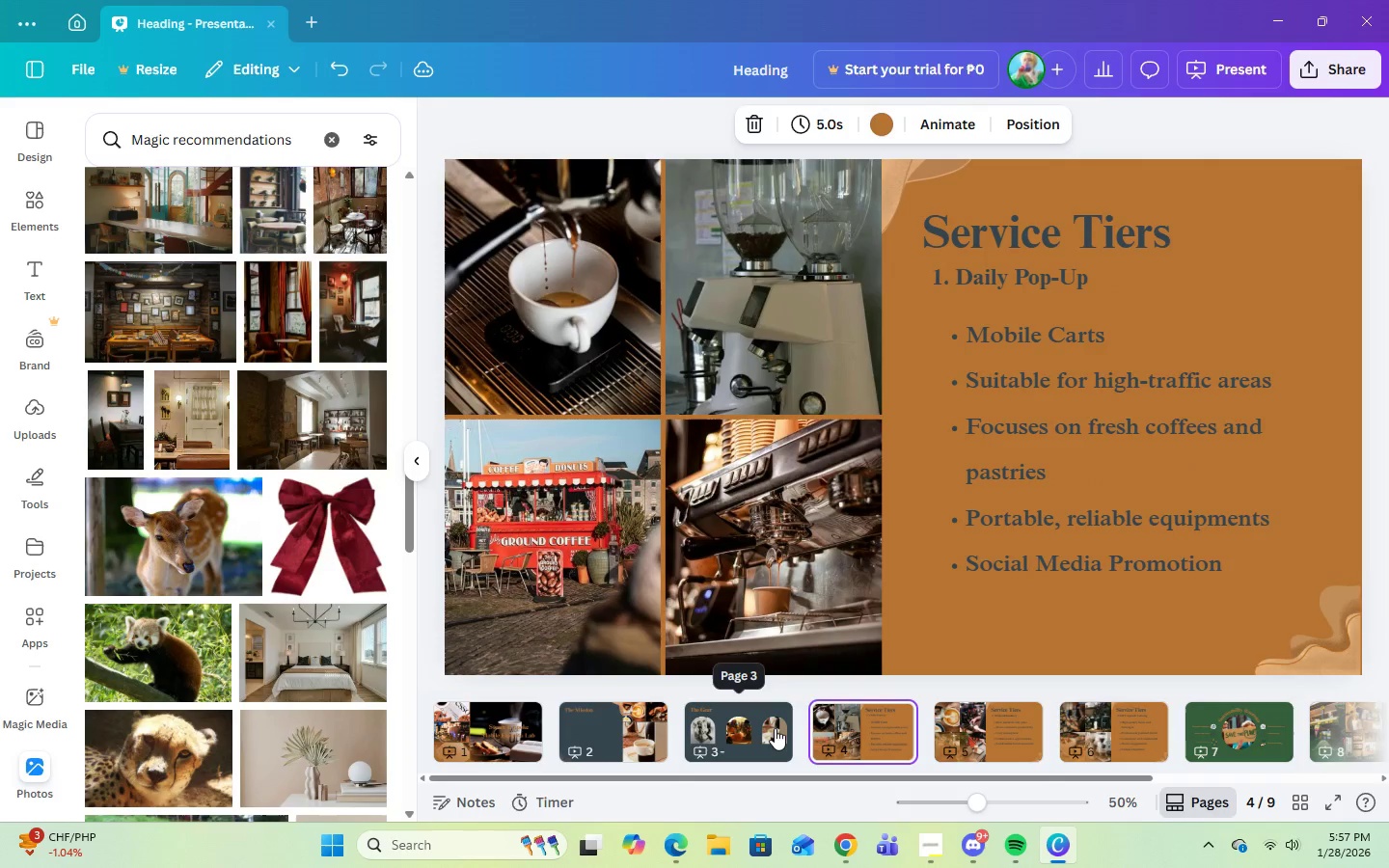 
left_click([717, 725])
 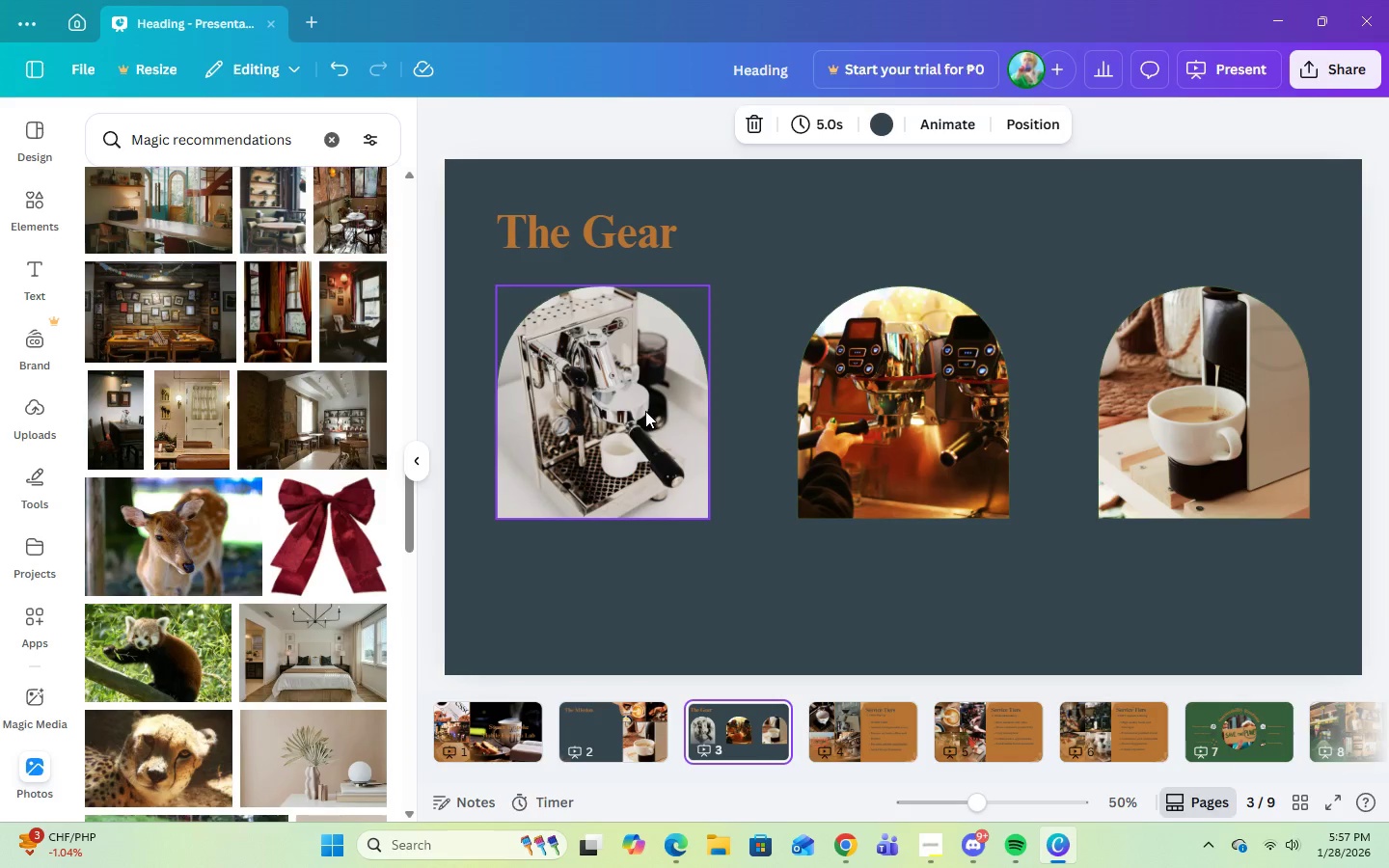 
left_click([645, 412])
 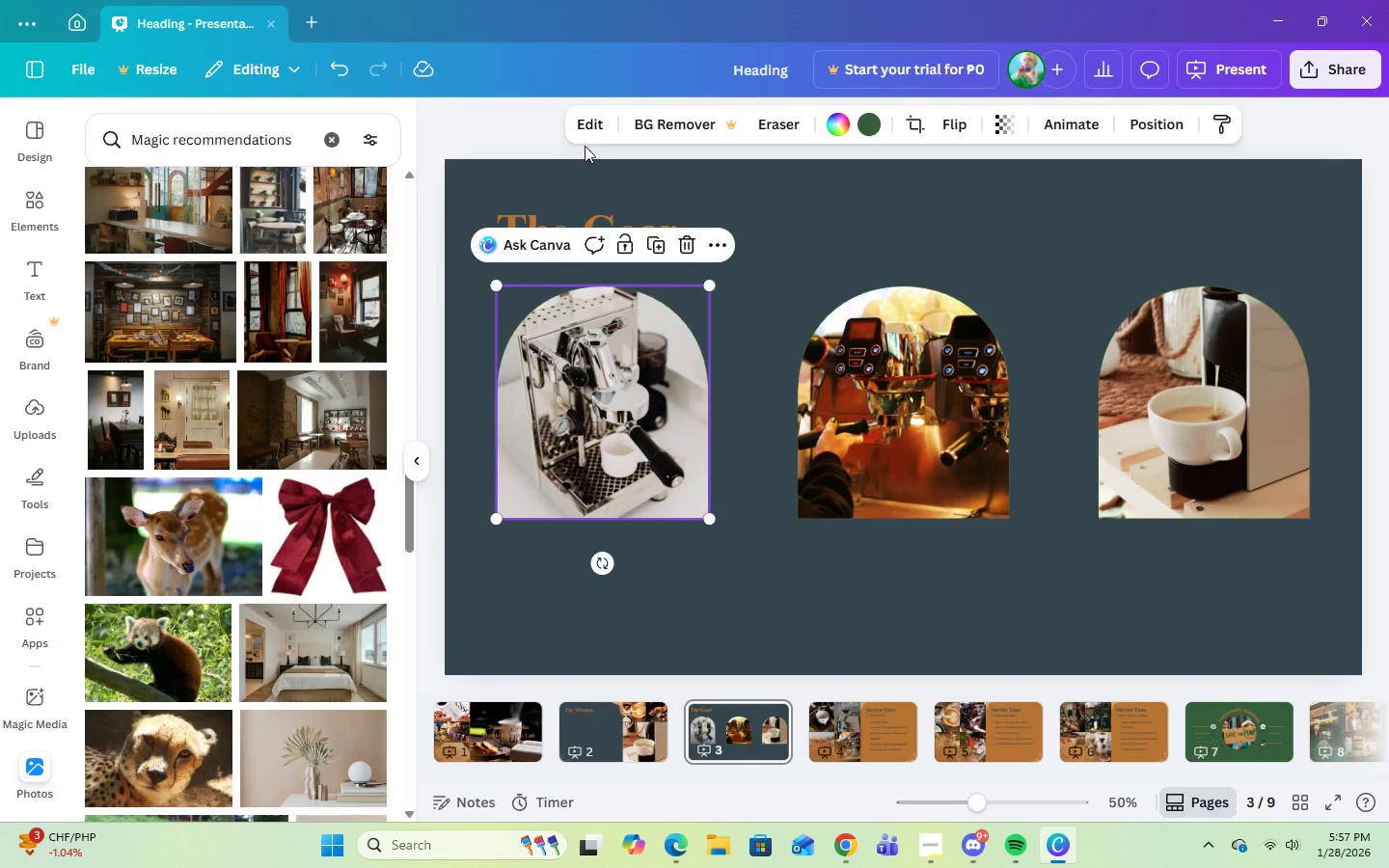 
left_click([587, 132])
 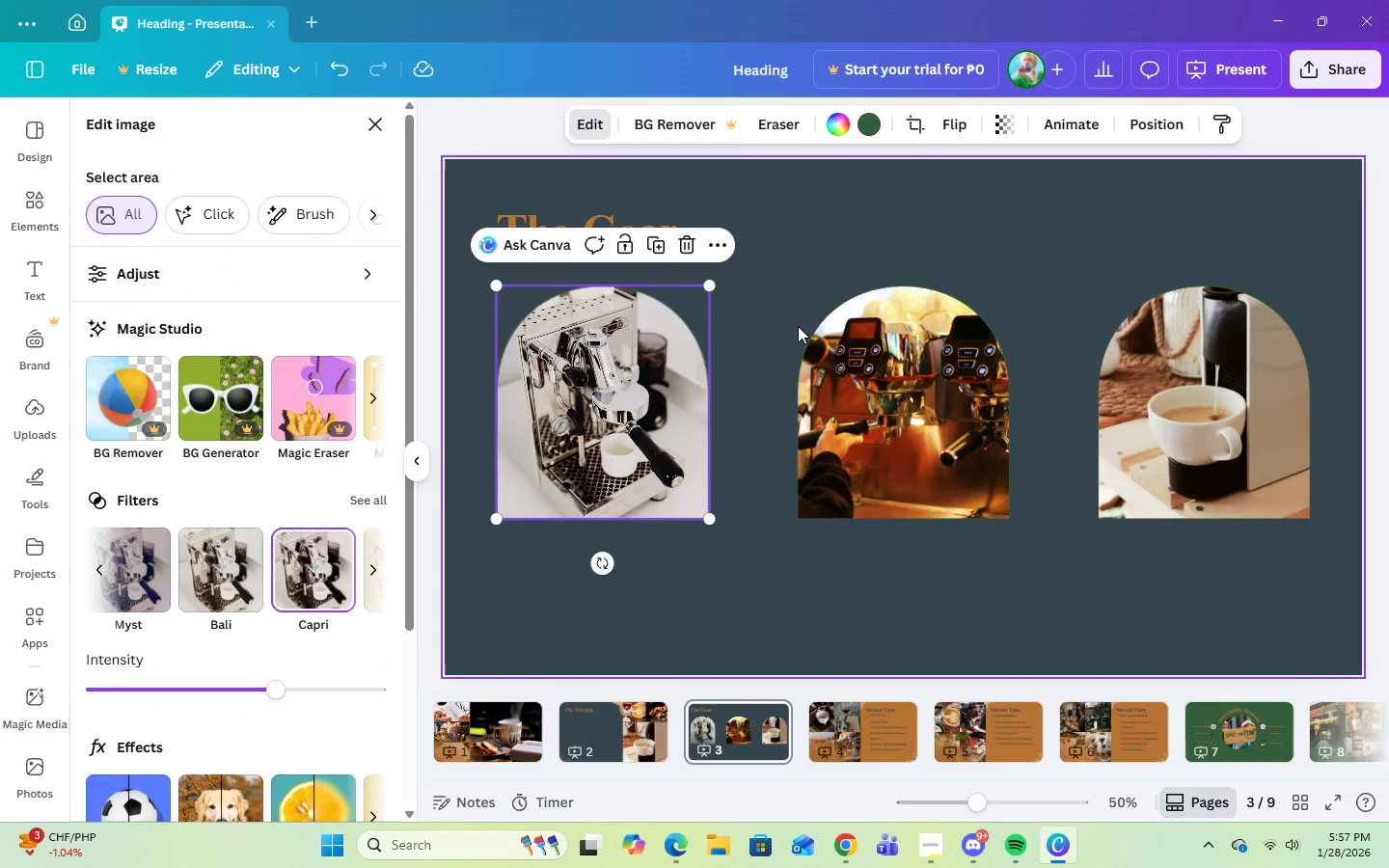 
left_click([856, 359])
 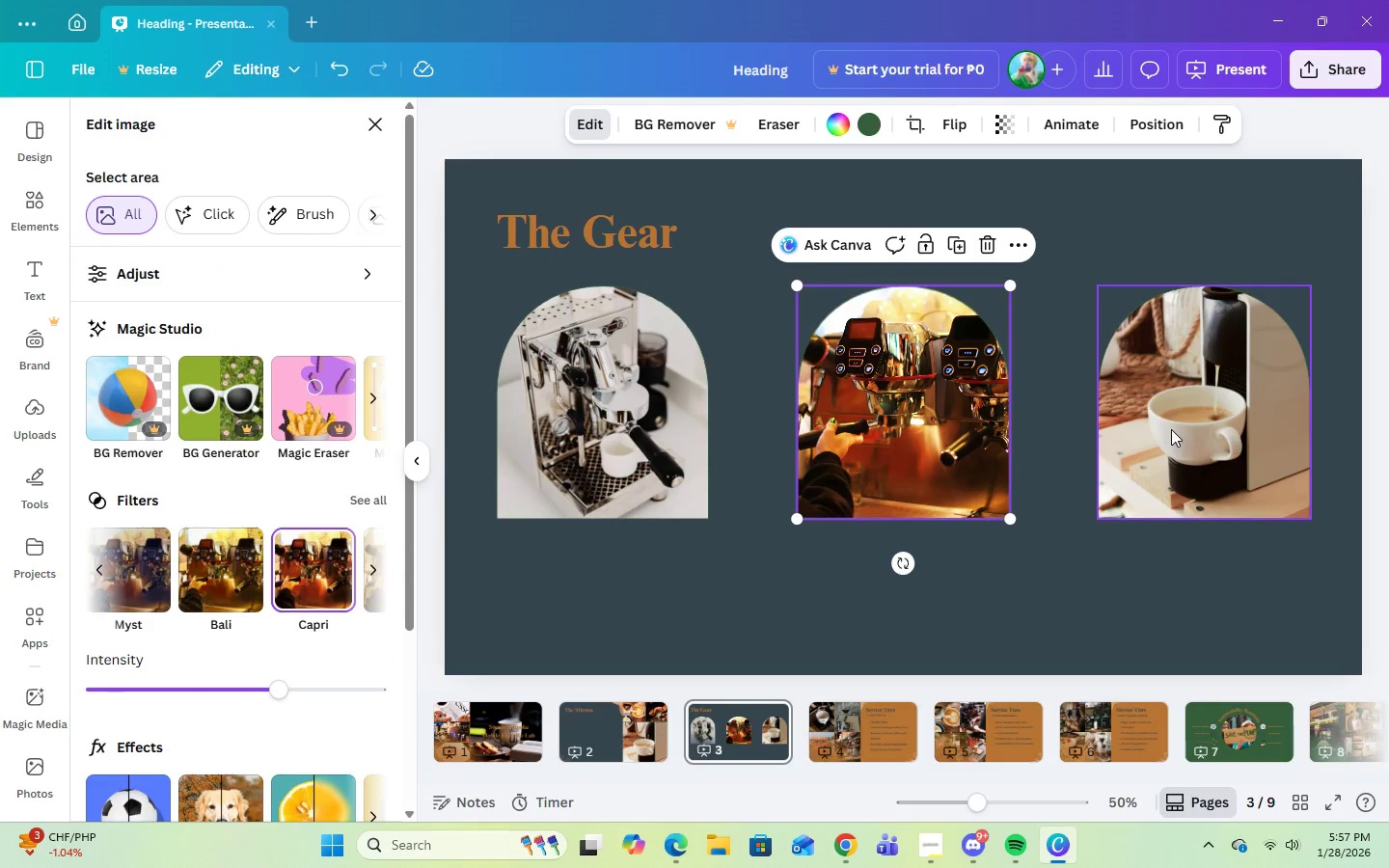 
left_click([1180, 426])
 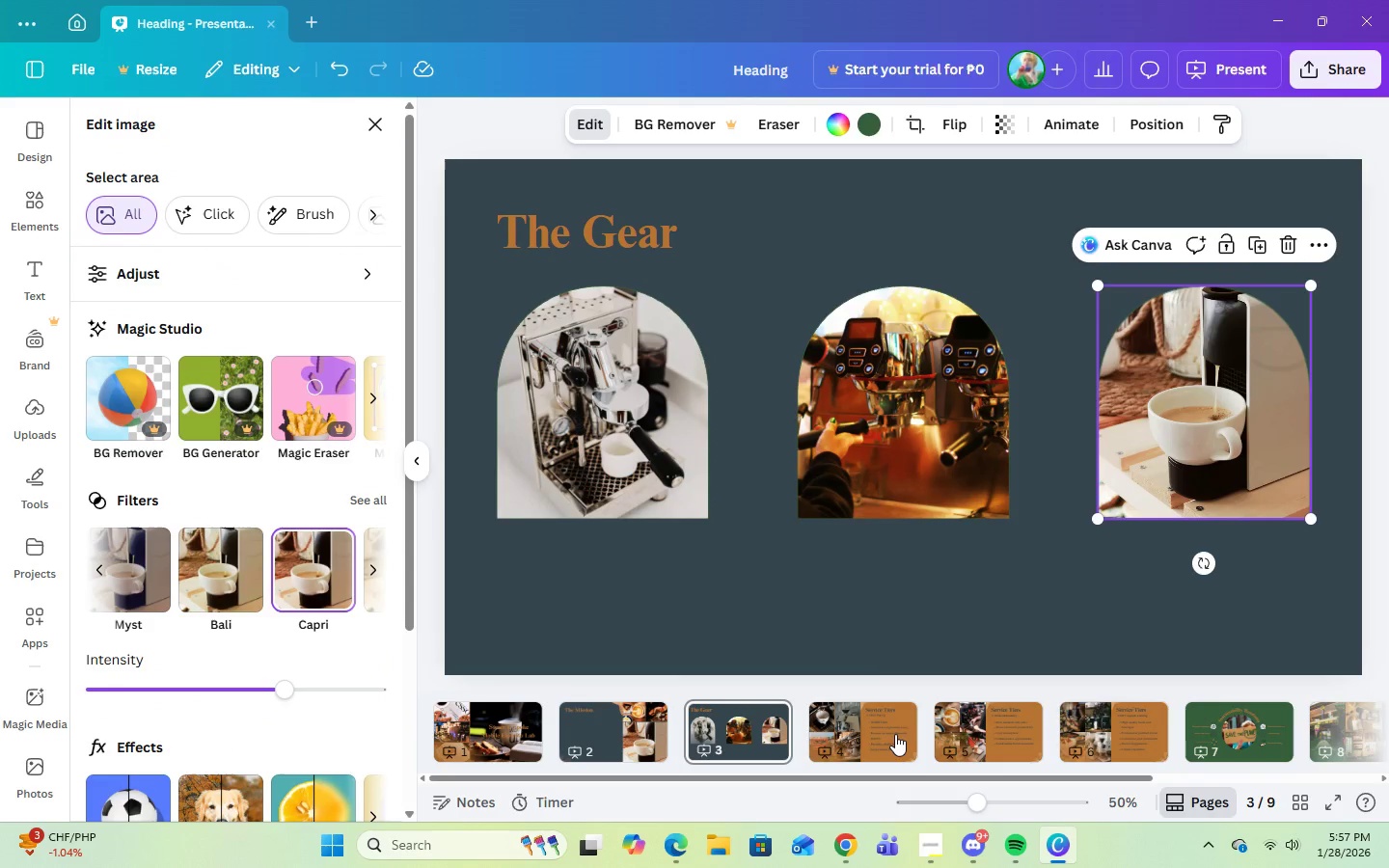 
left_click([894, 734])
 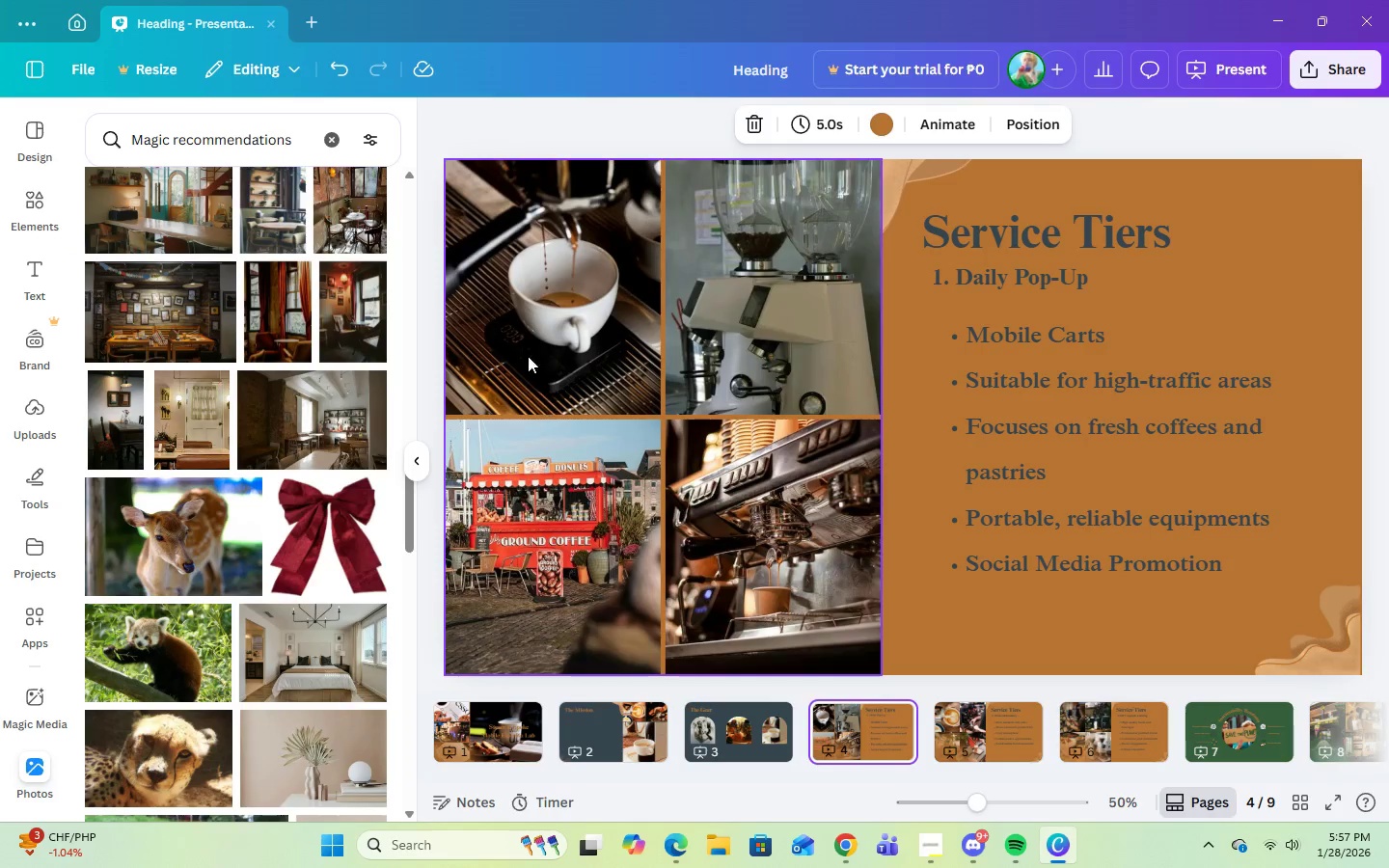 
left_click([513, 325])
 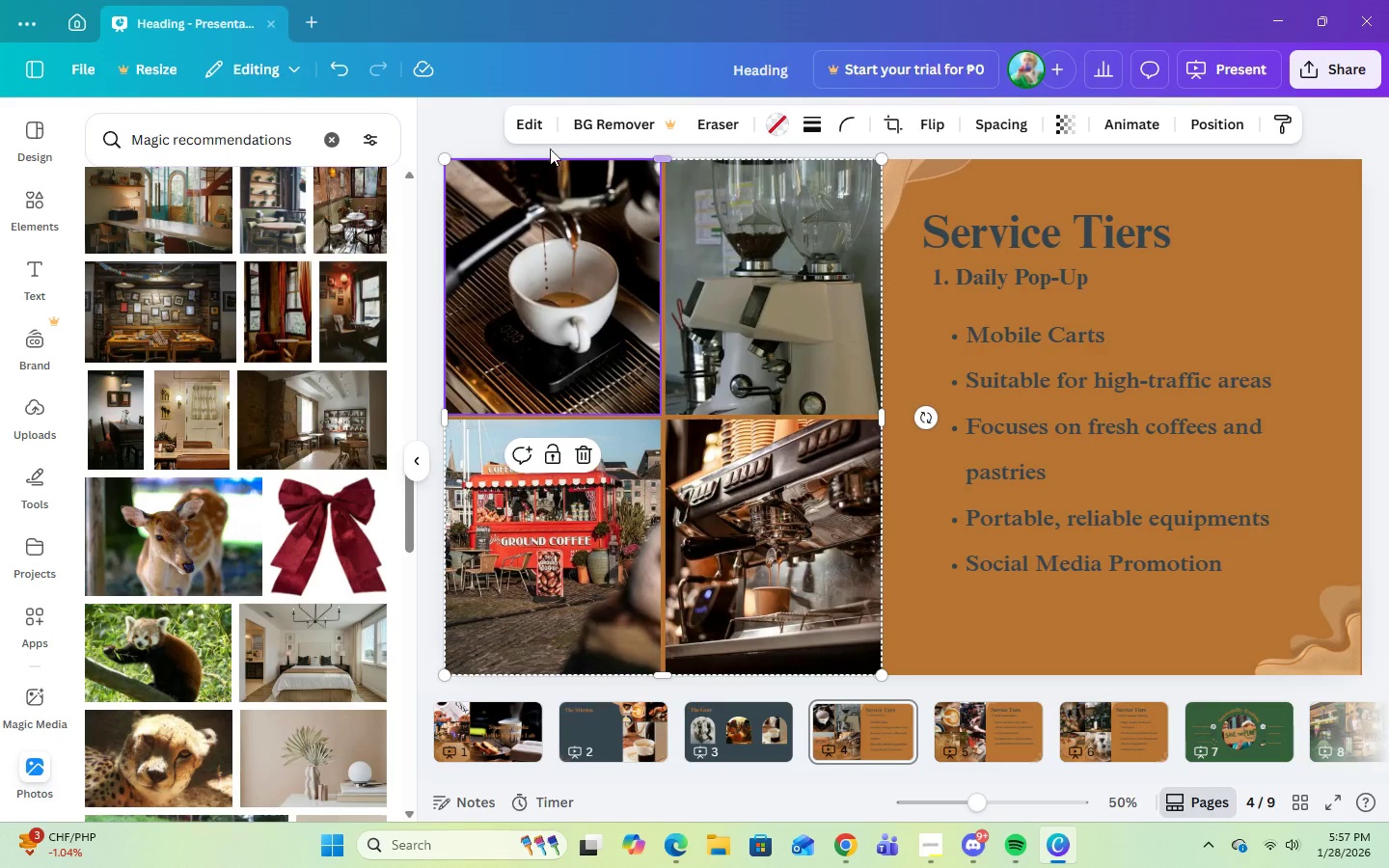 
left_click([539, 134])
 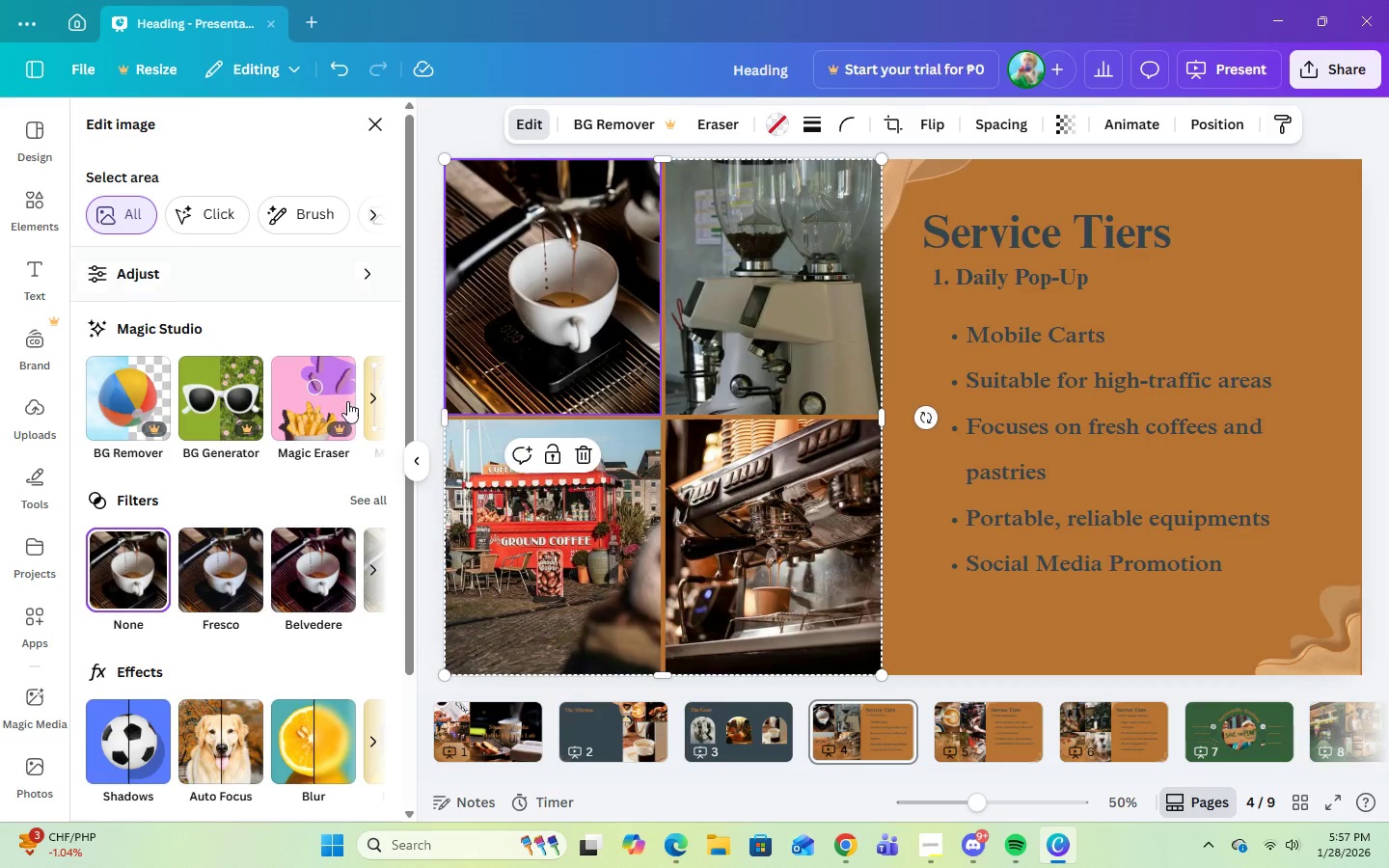 
left_click([364, 507])
 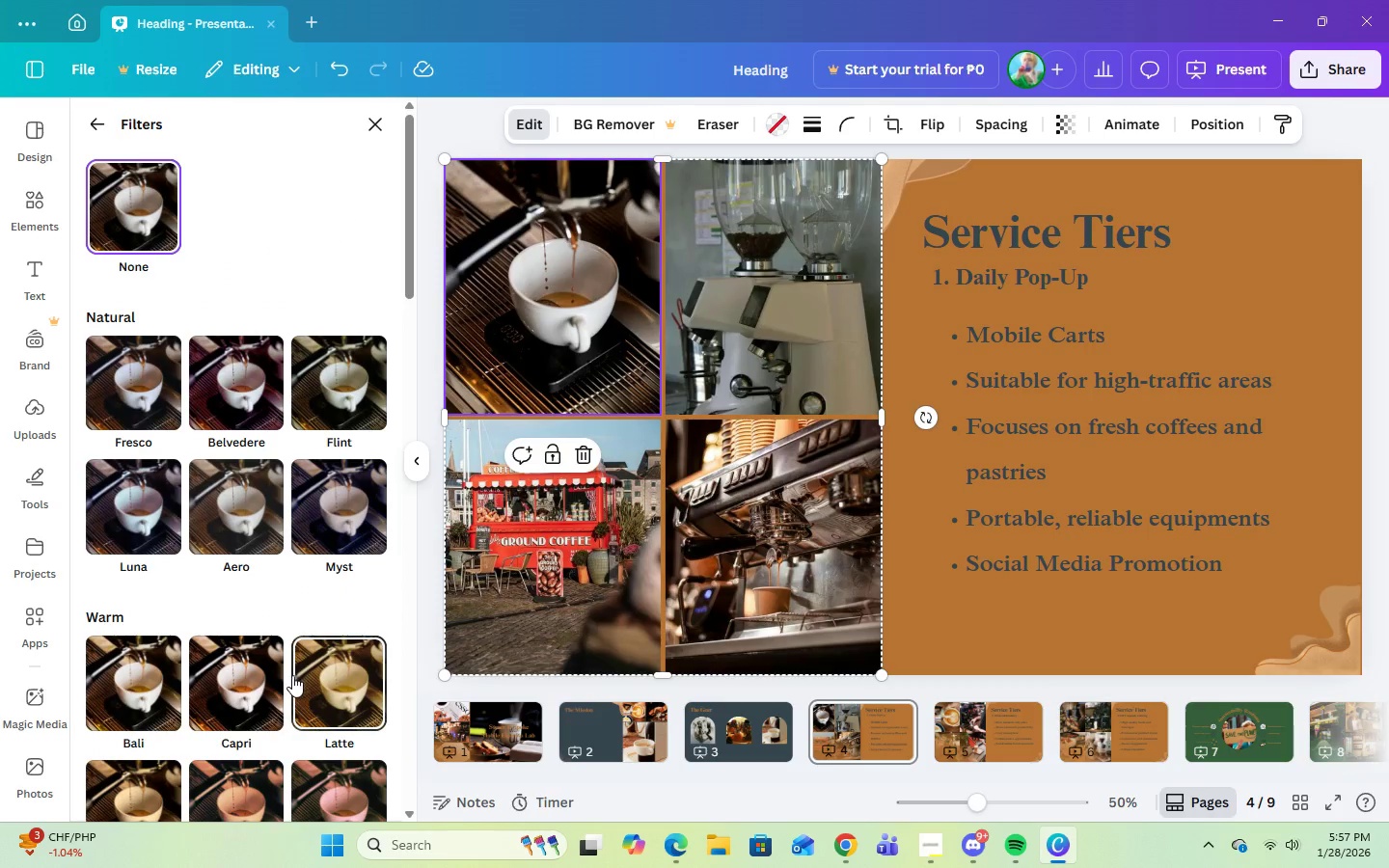 
left_click([232, 680])
 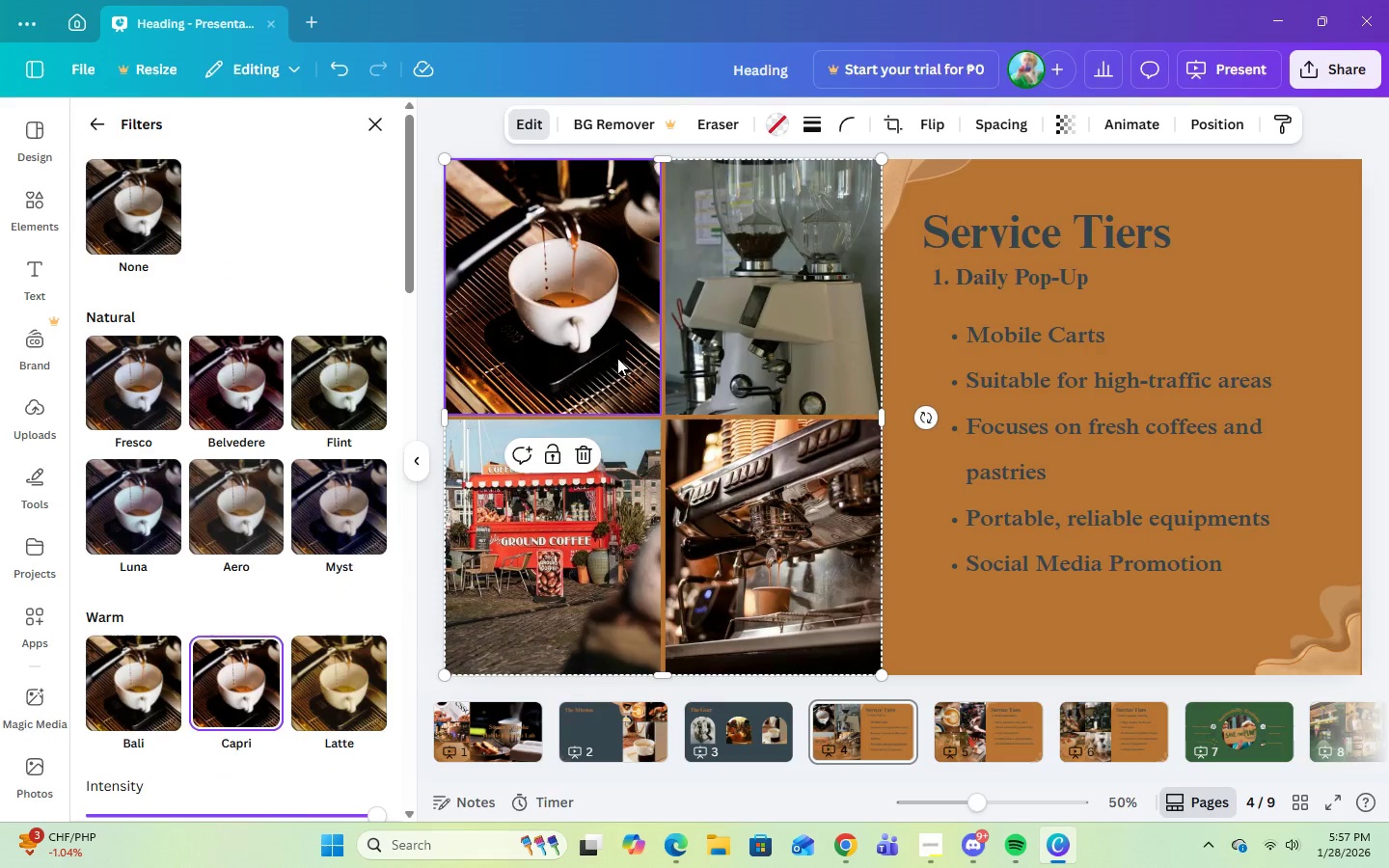 
left_click([745, 363])
 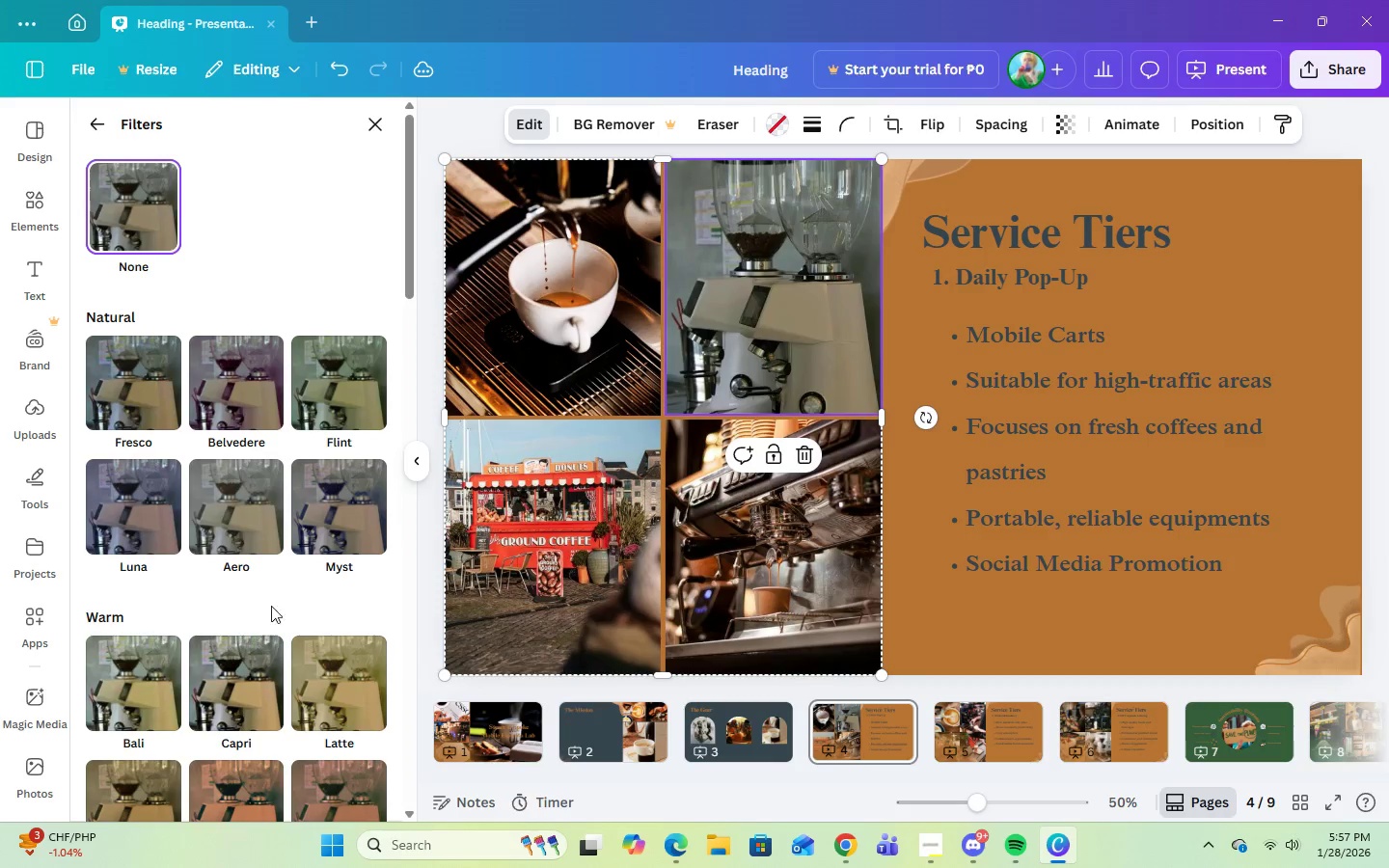 
scroll: coordinate [302, 536], scroll_direction: down, amount: 3.0
 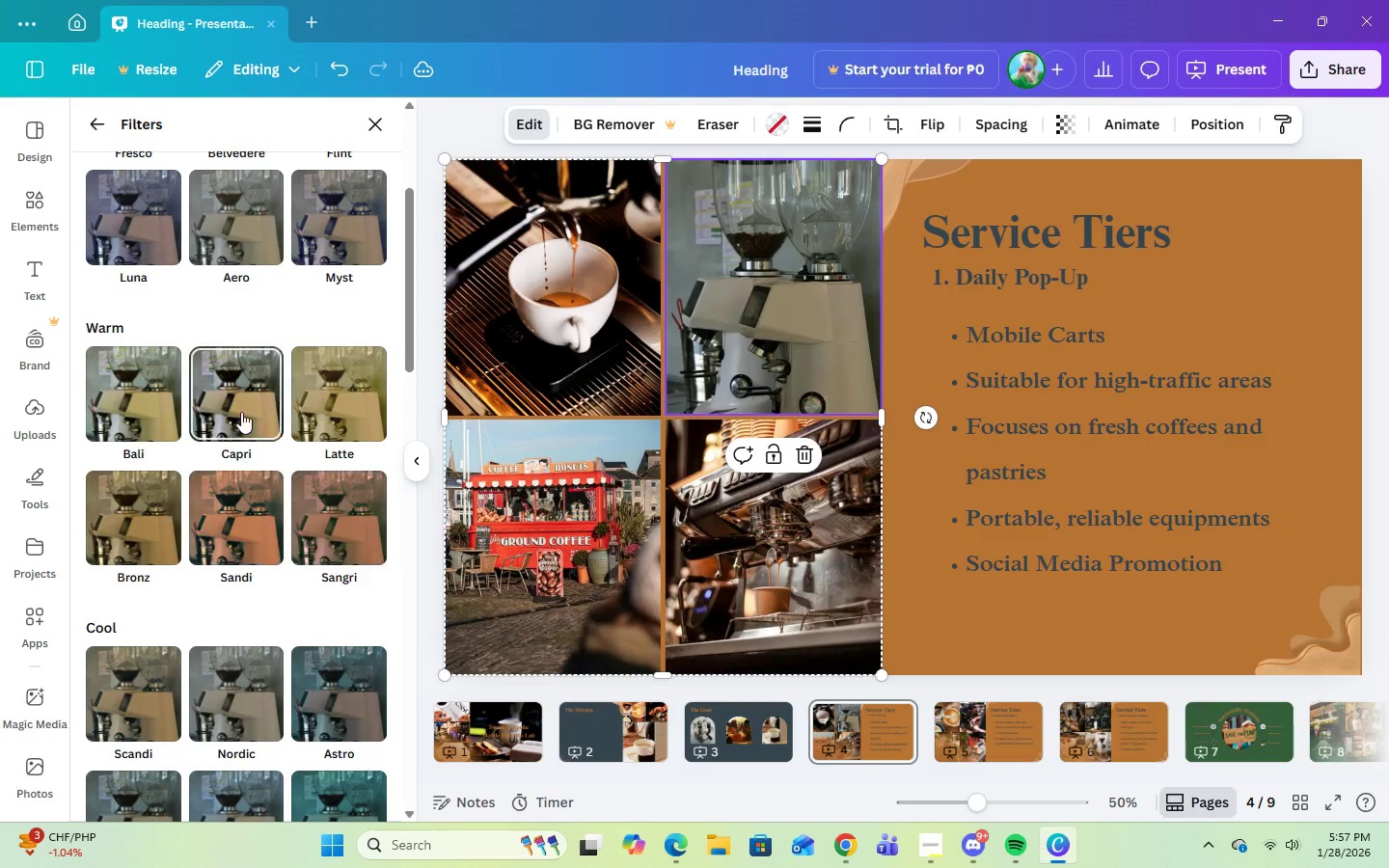 
left_click([240, 408])
 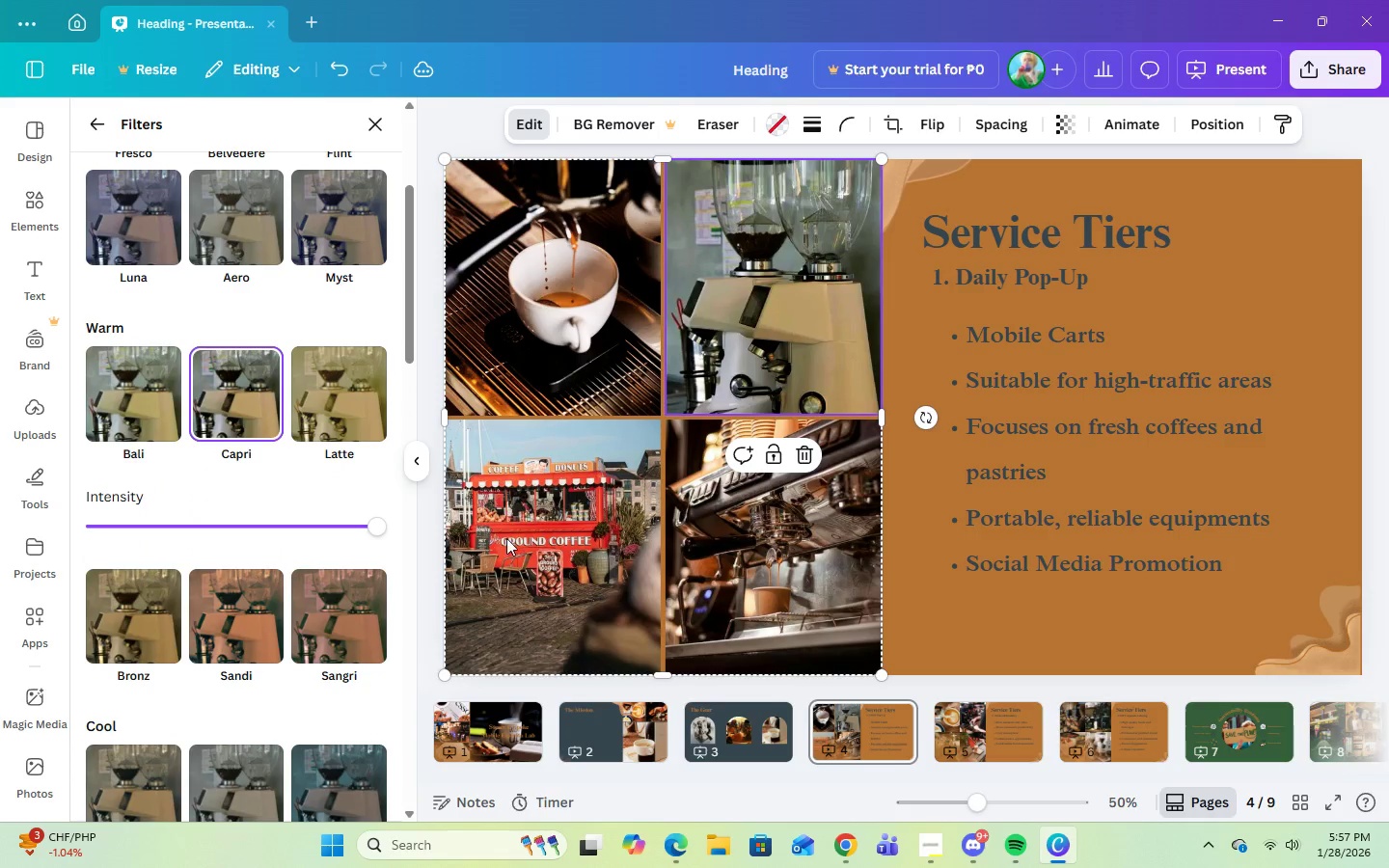 
left_click([514, 543])
 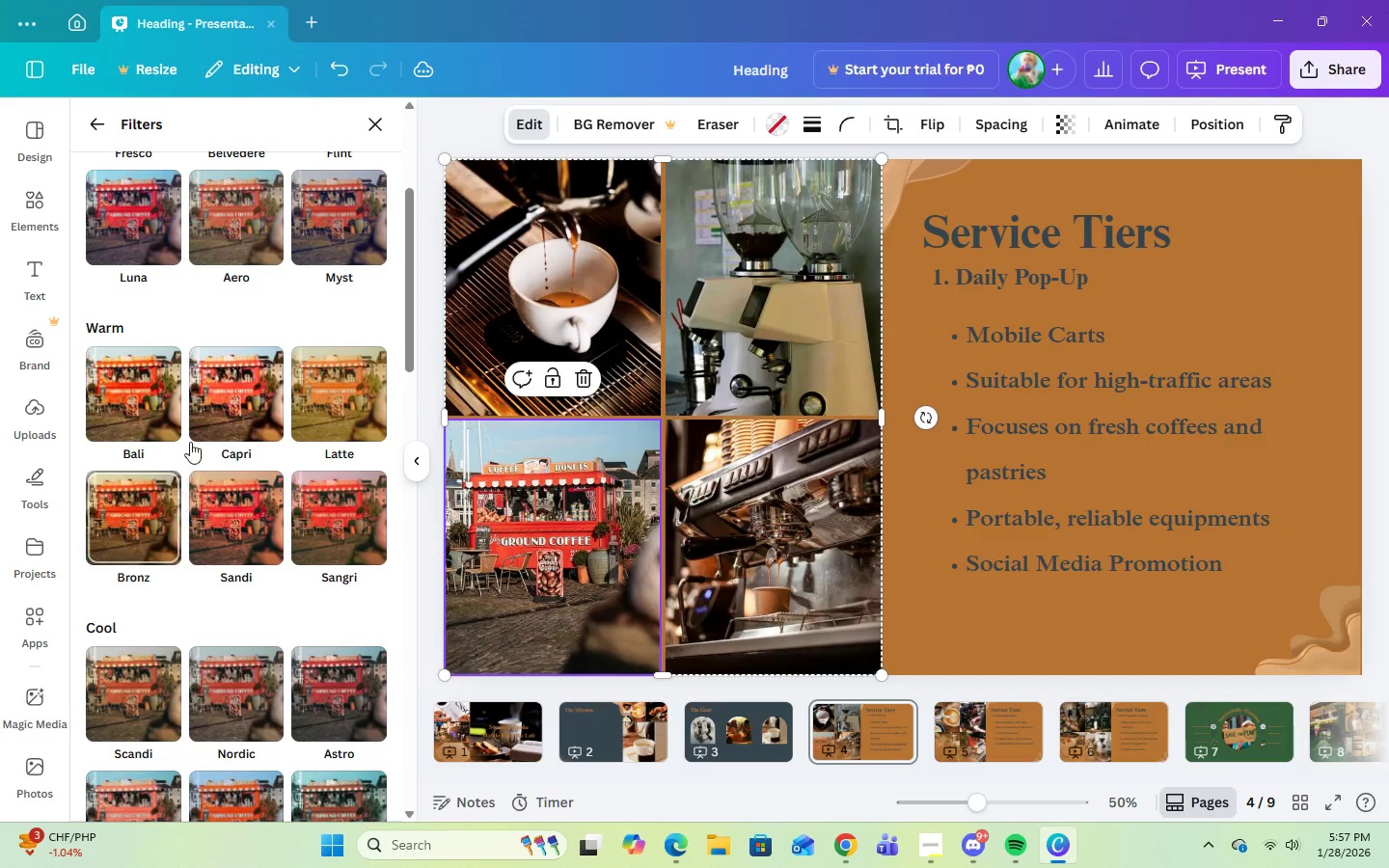 
left_click([218, 397])
 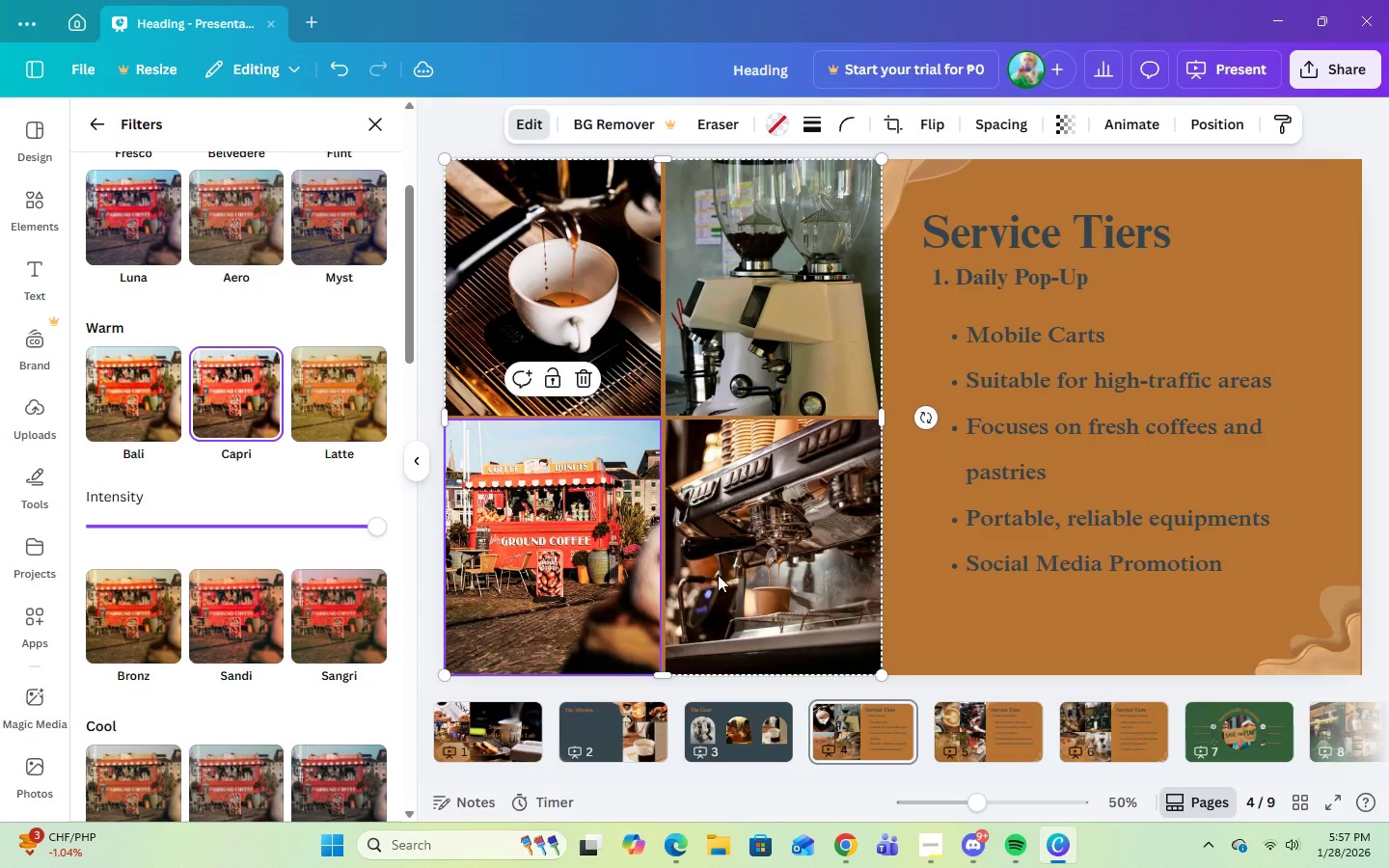 
left_click([770, 585])
 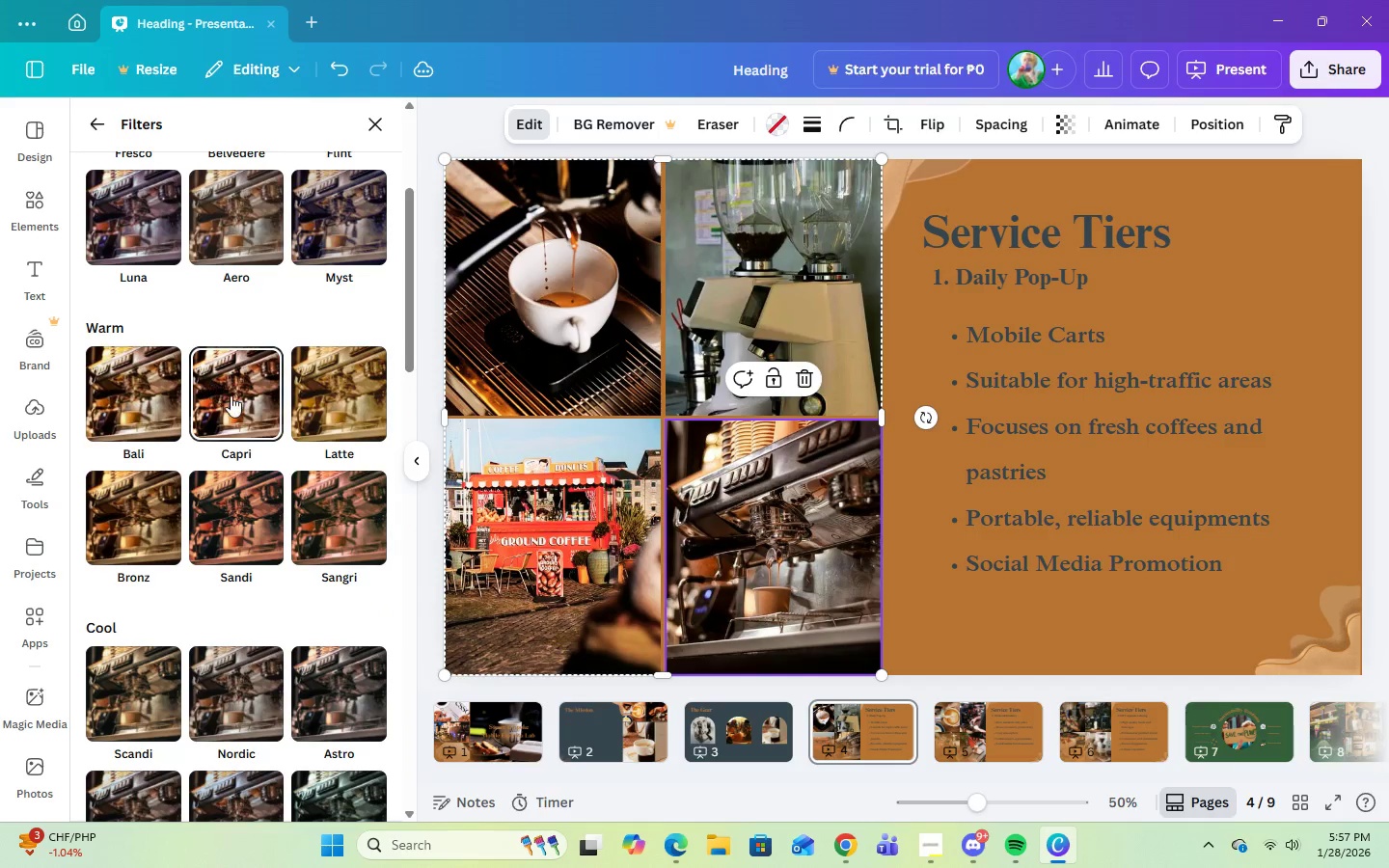 
left_click([232, 396])
 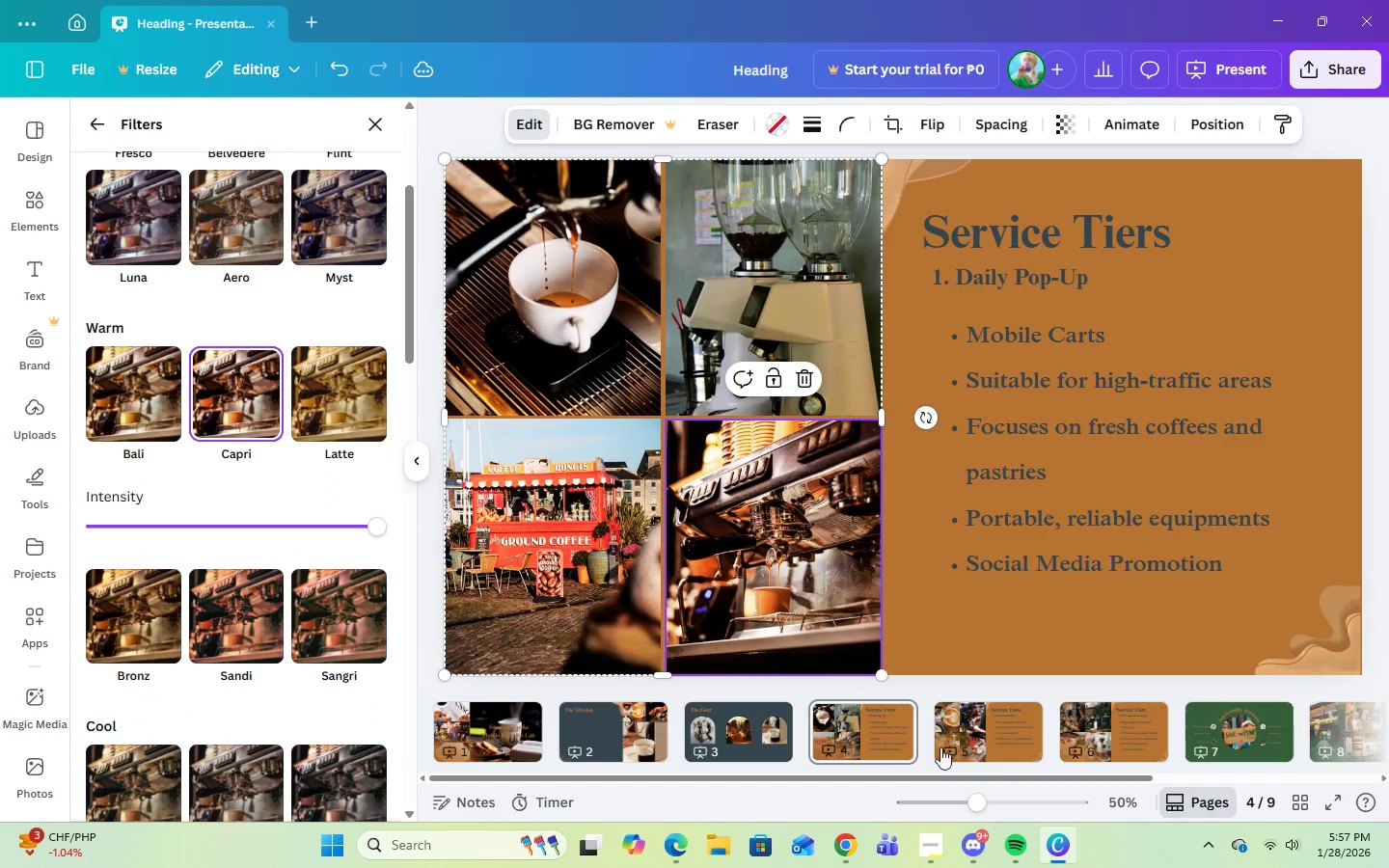 
left_click([963, 741])
 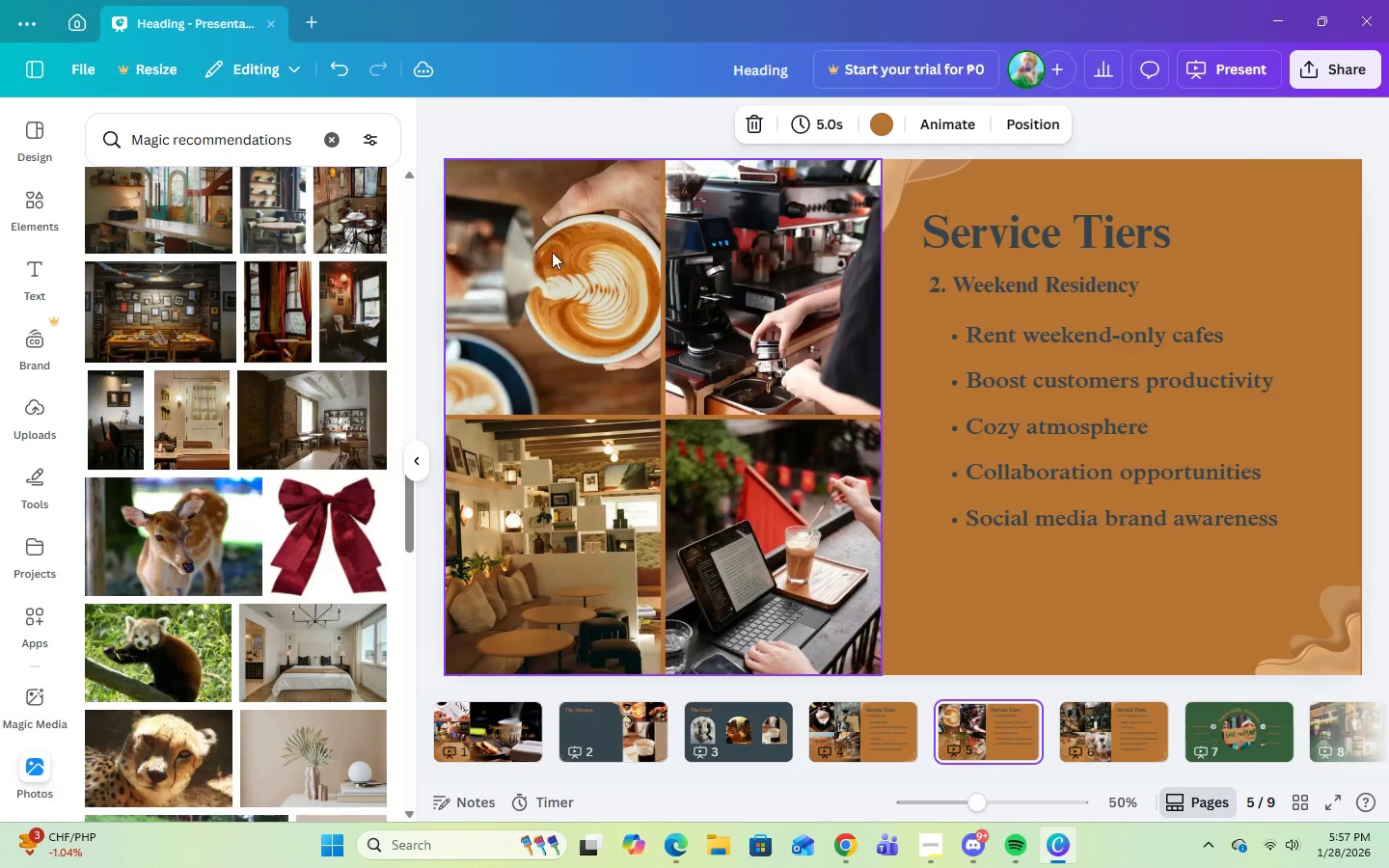 
left_click([538, 235])
 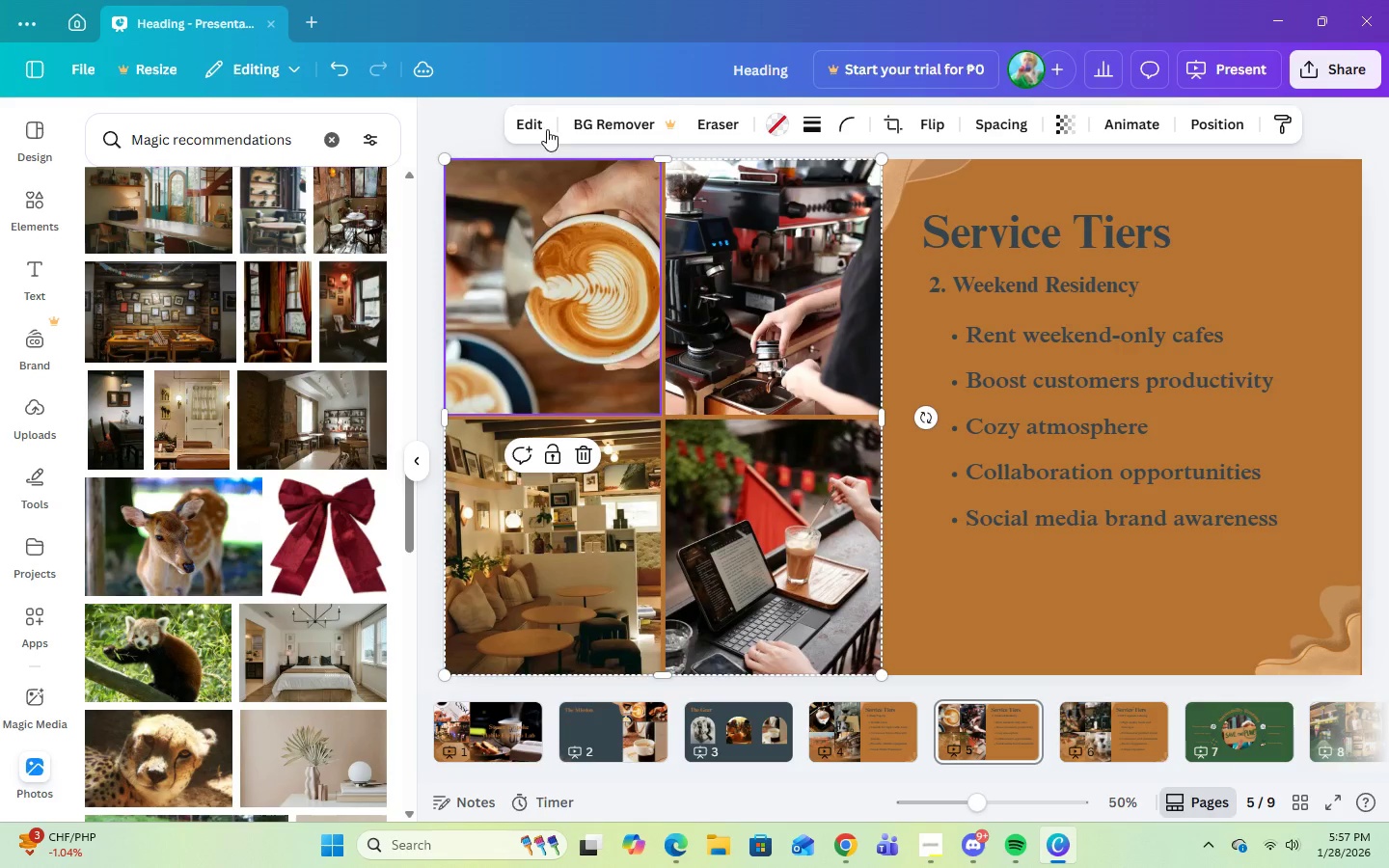 
left_click([526, 119])
 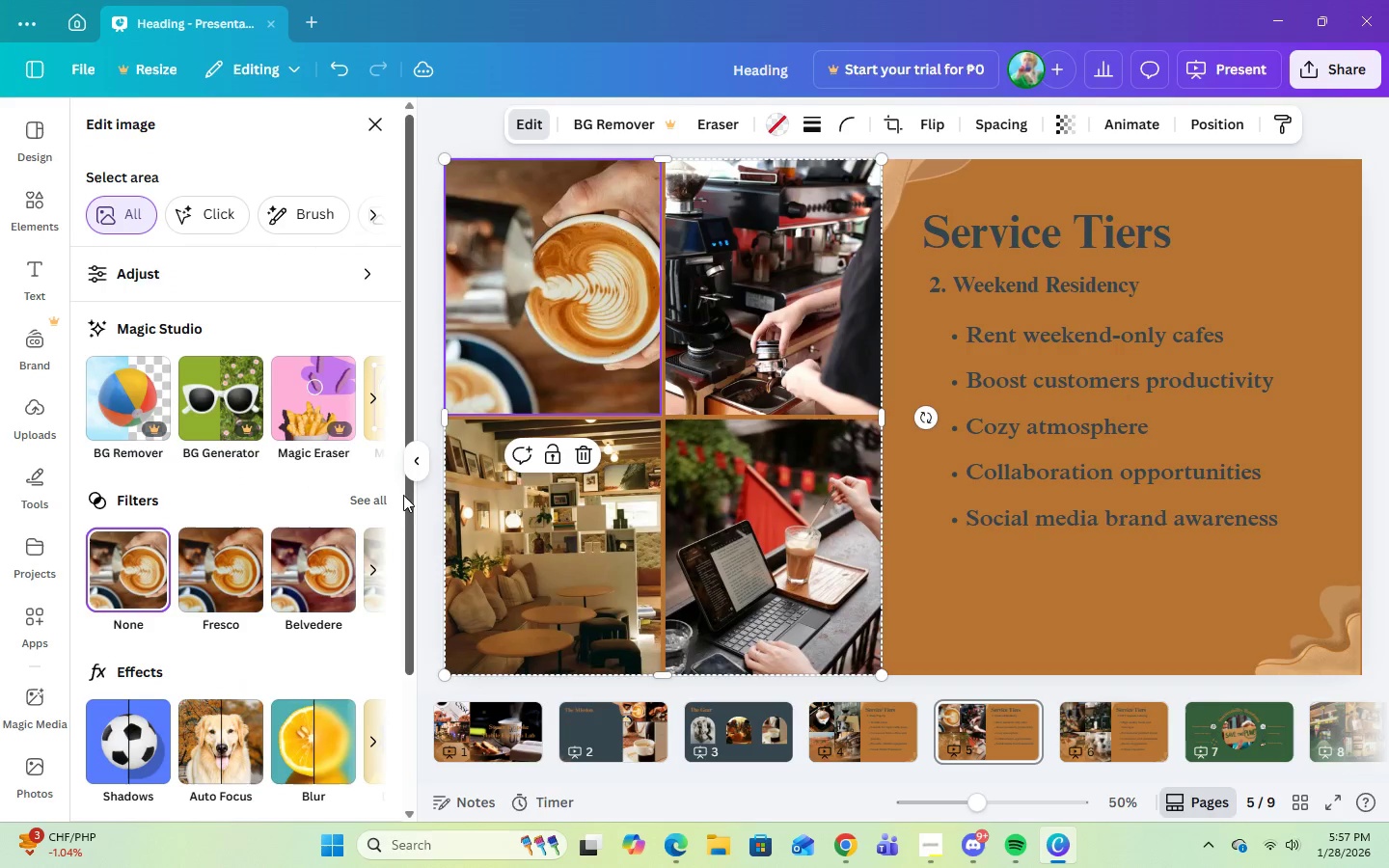 
left_click([372, 496])
 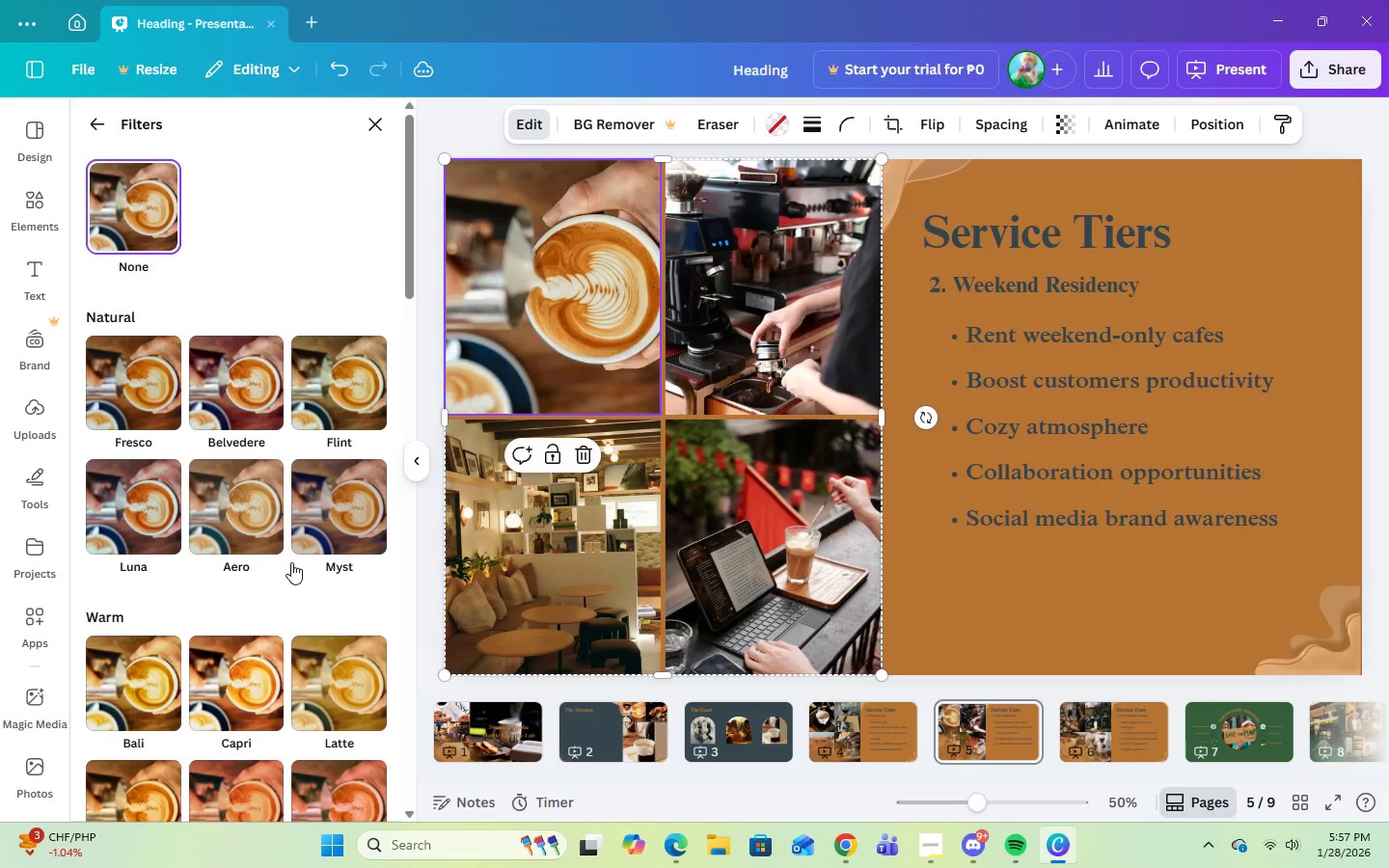 
scroll: coordinate [291, 562], scroll_direction: down, amount: 2.0
 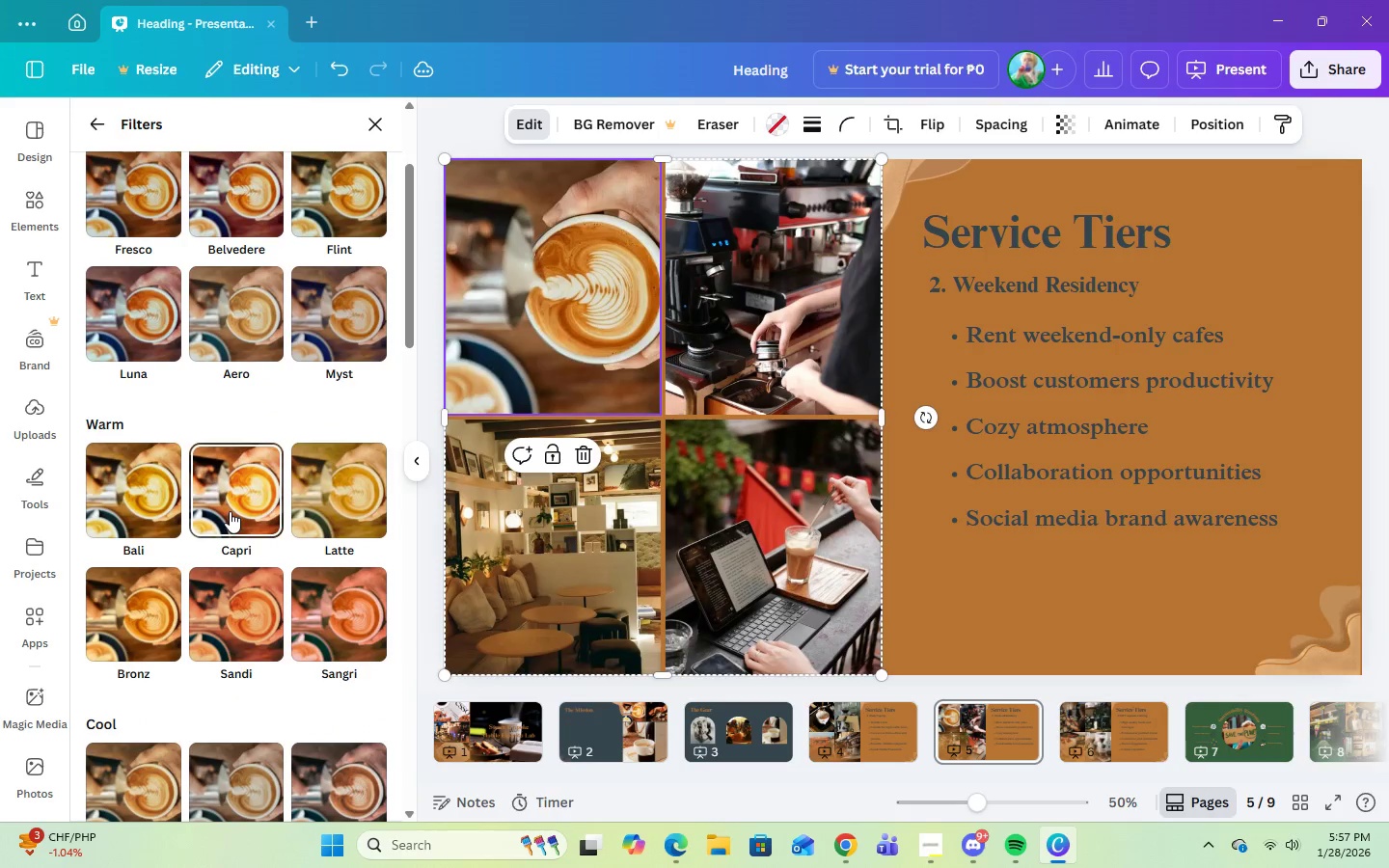 
left_click([230, 511])
 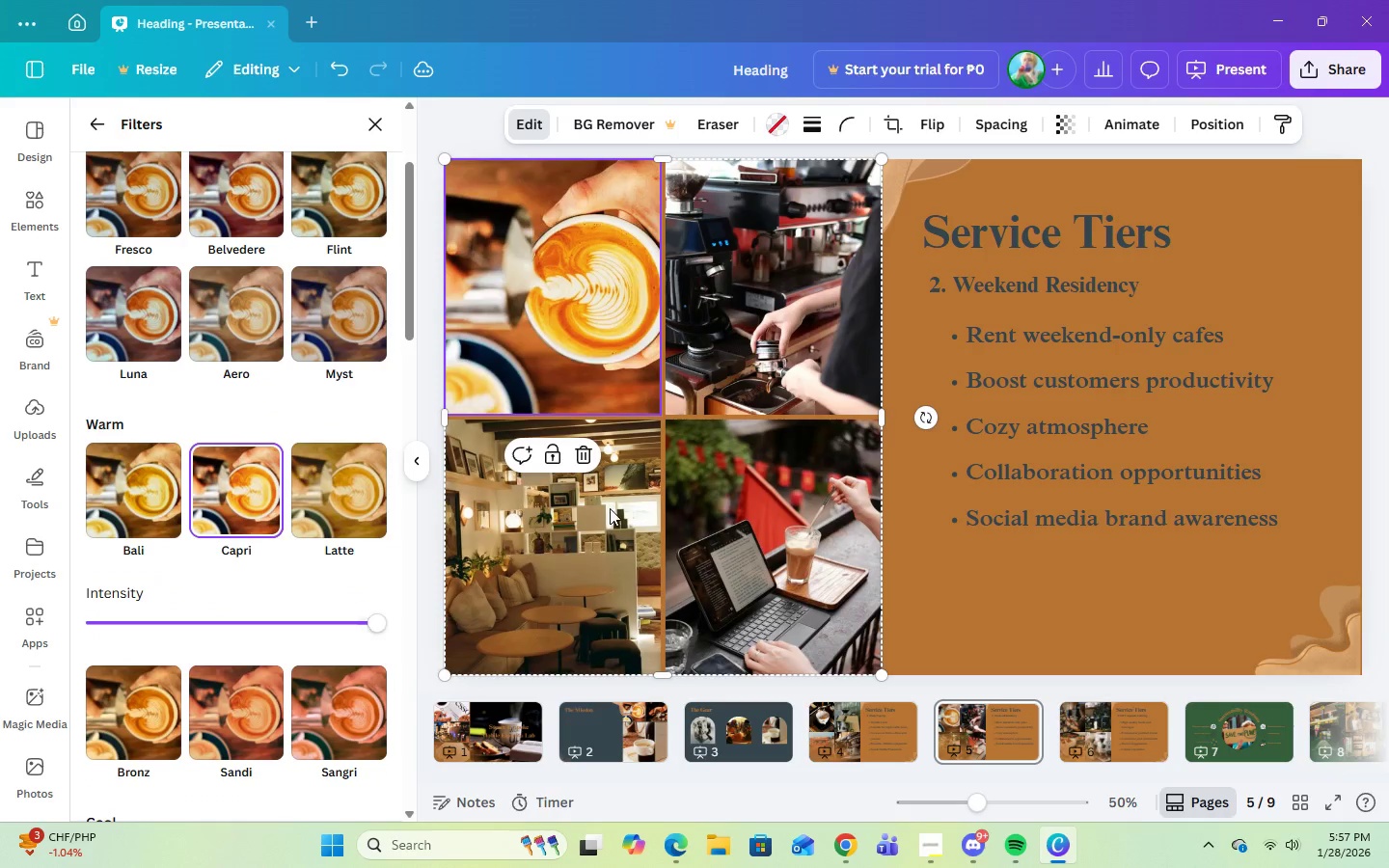 
left_click([759, 364])
 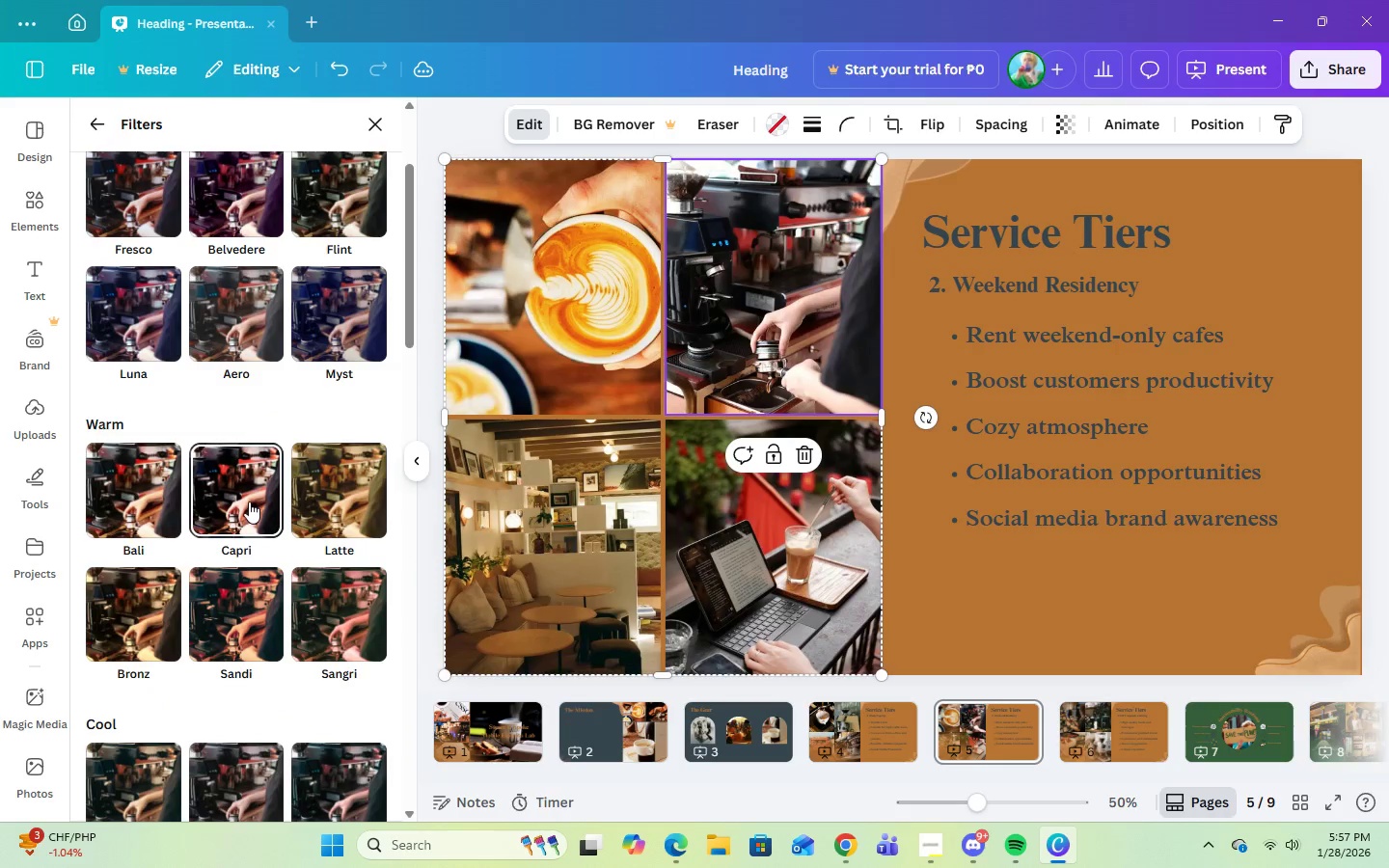 
left_click([249, 502])
 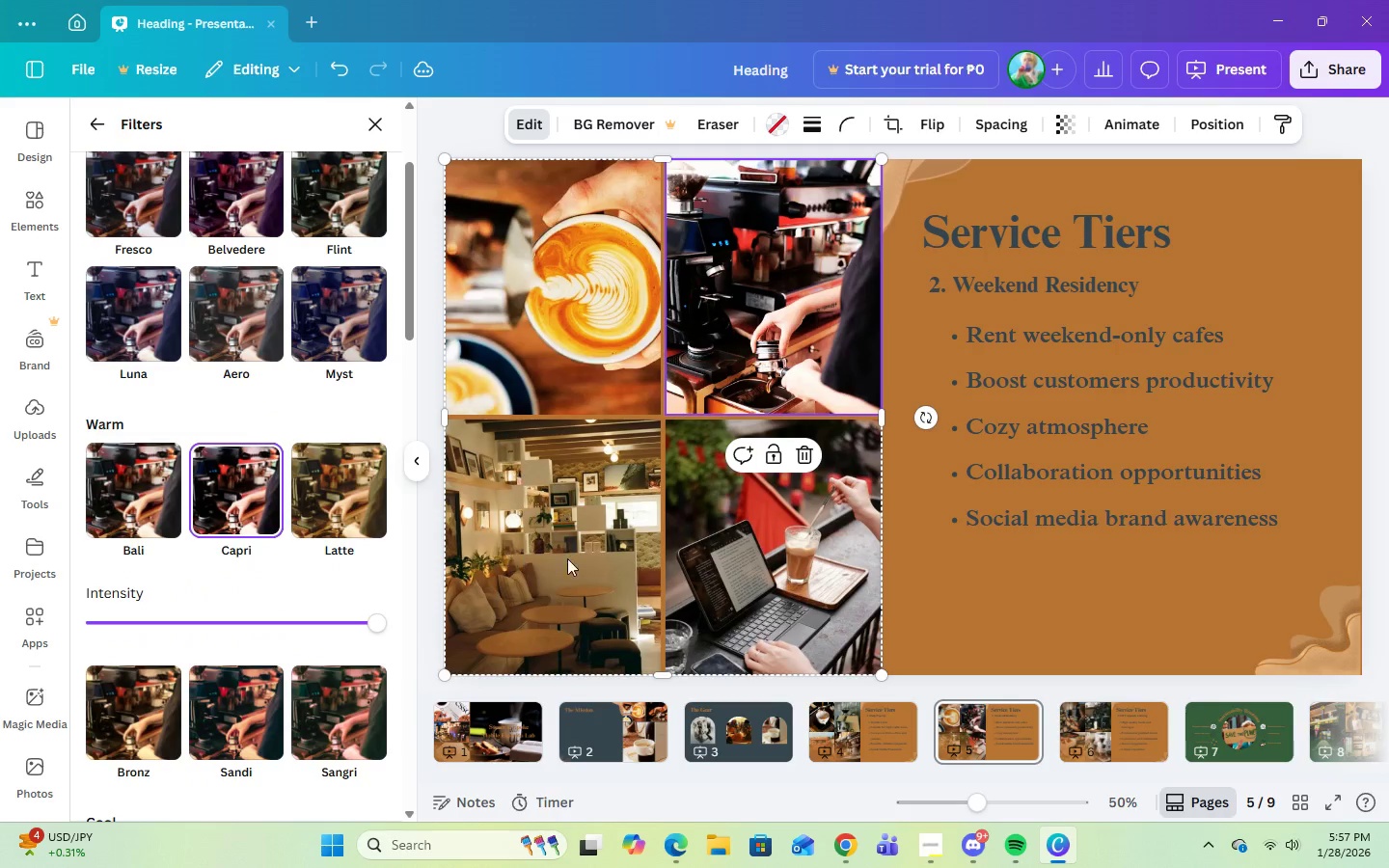 
left_click([594, 558])
 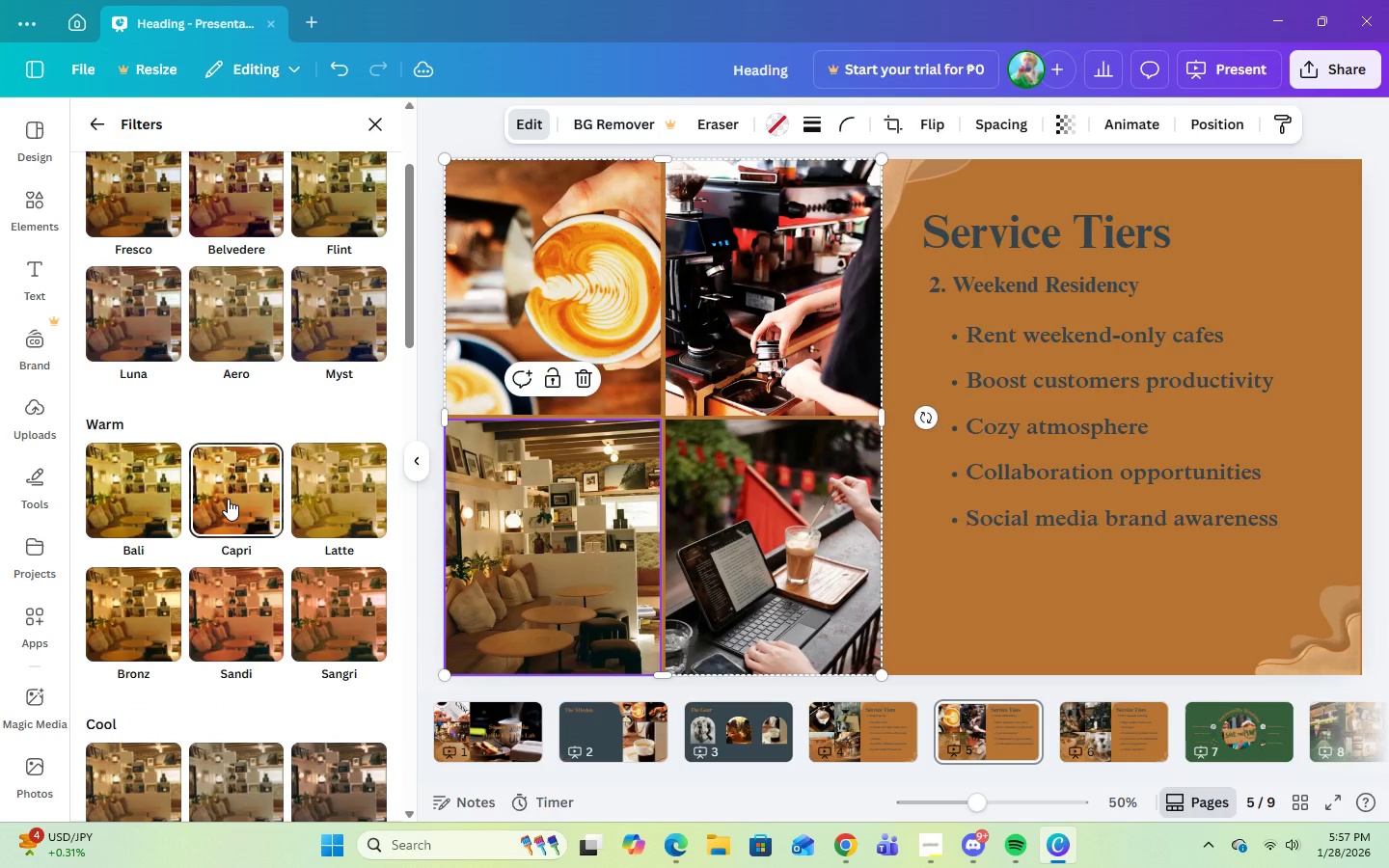 
left_click([228, 499])
 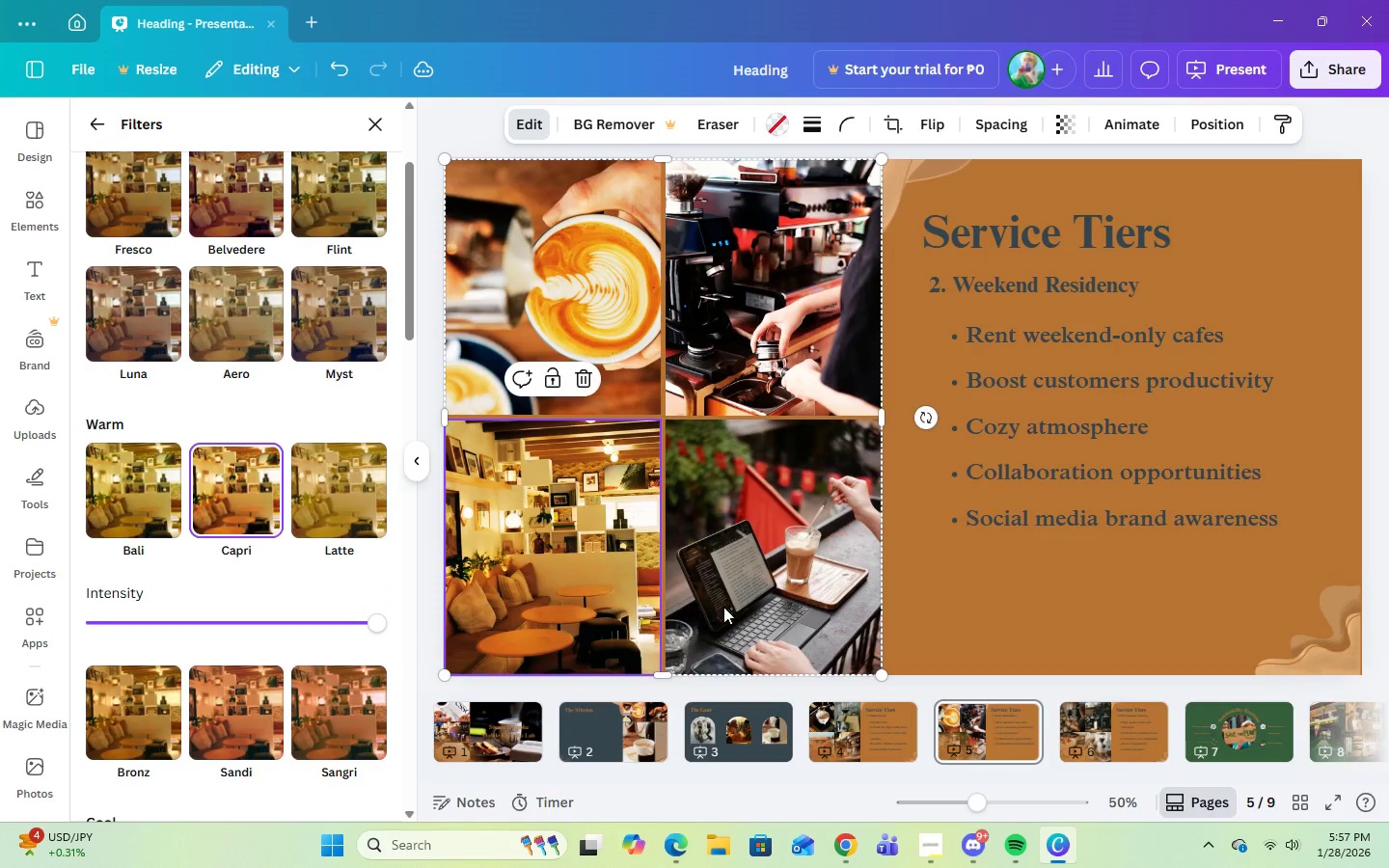 
left_click([738, 607])
 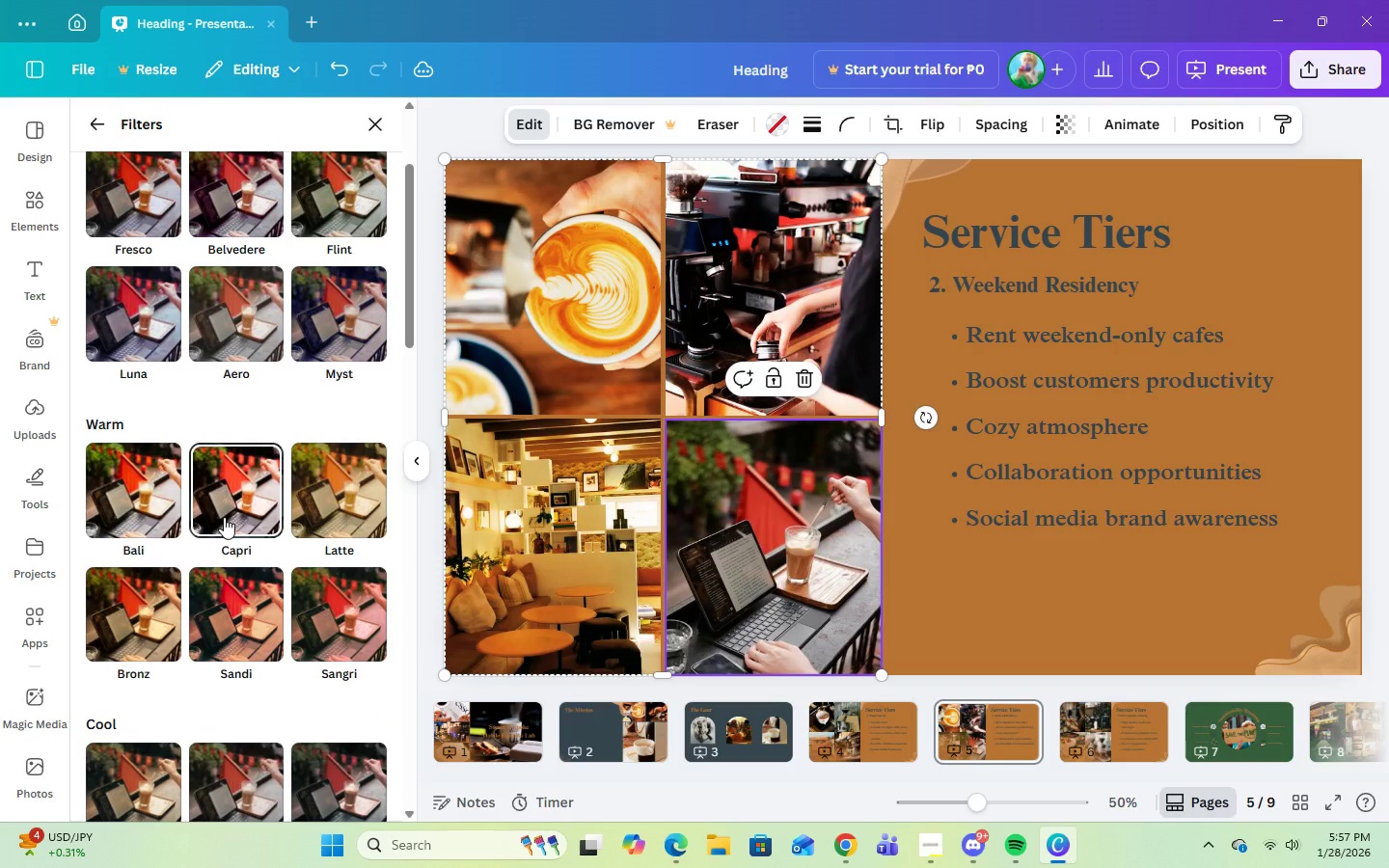 
left_click([224, 517])
 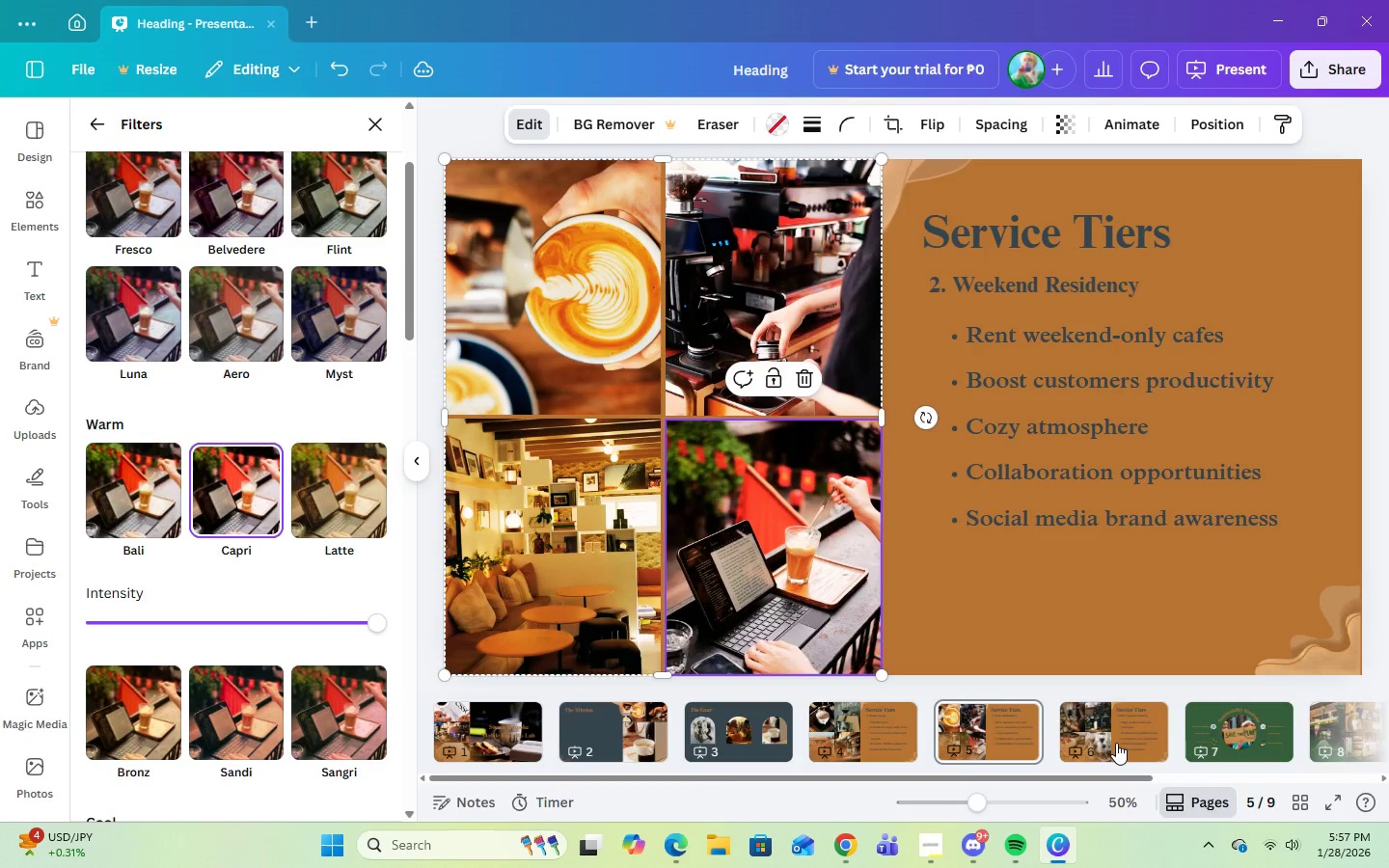 
left_click([1116, 743])
 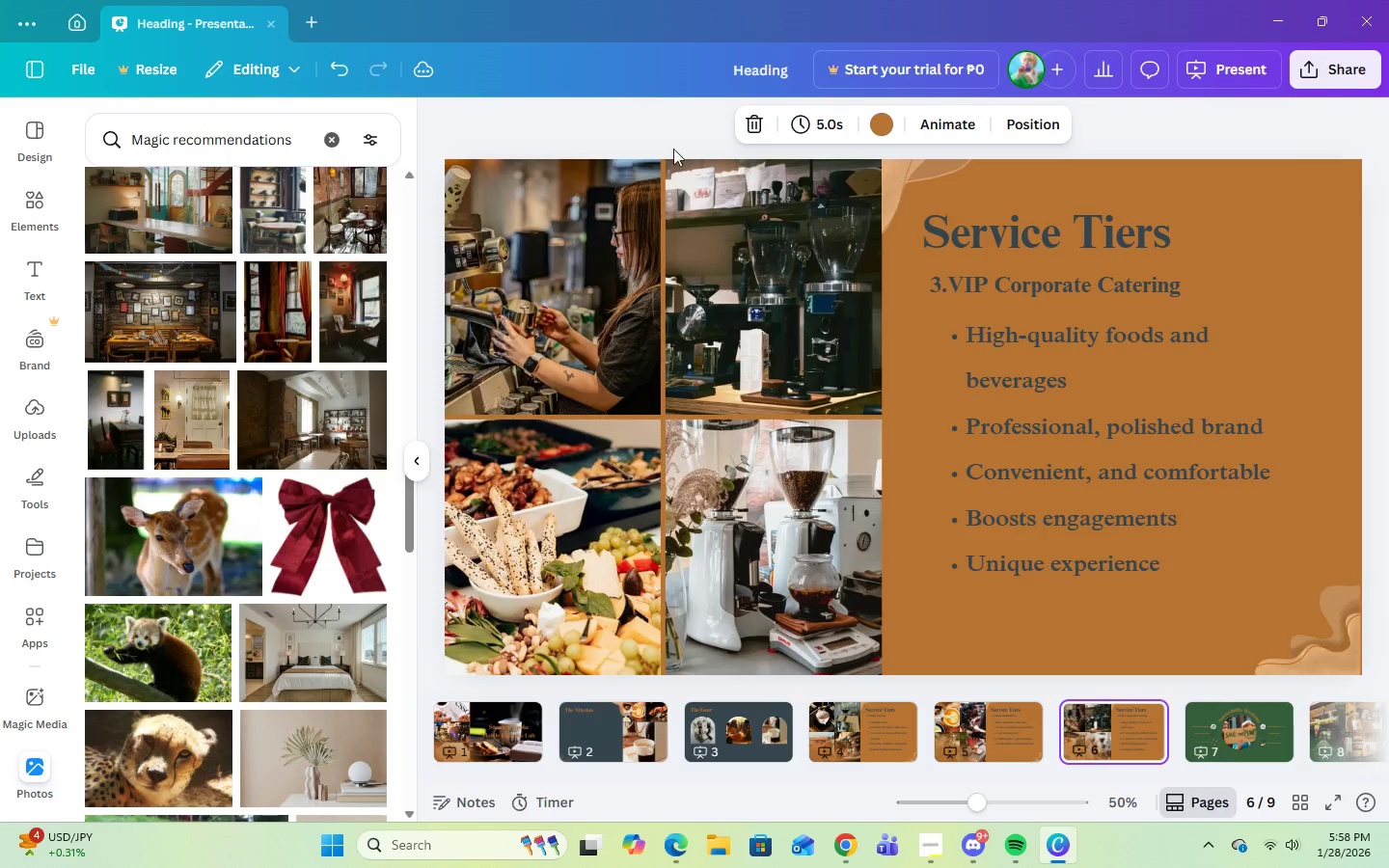 
left_click([582, 273])
 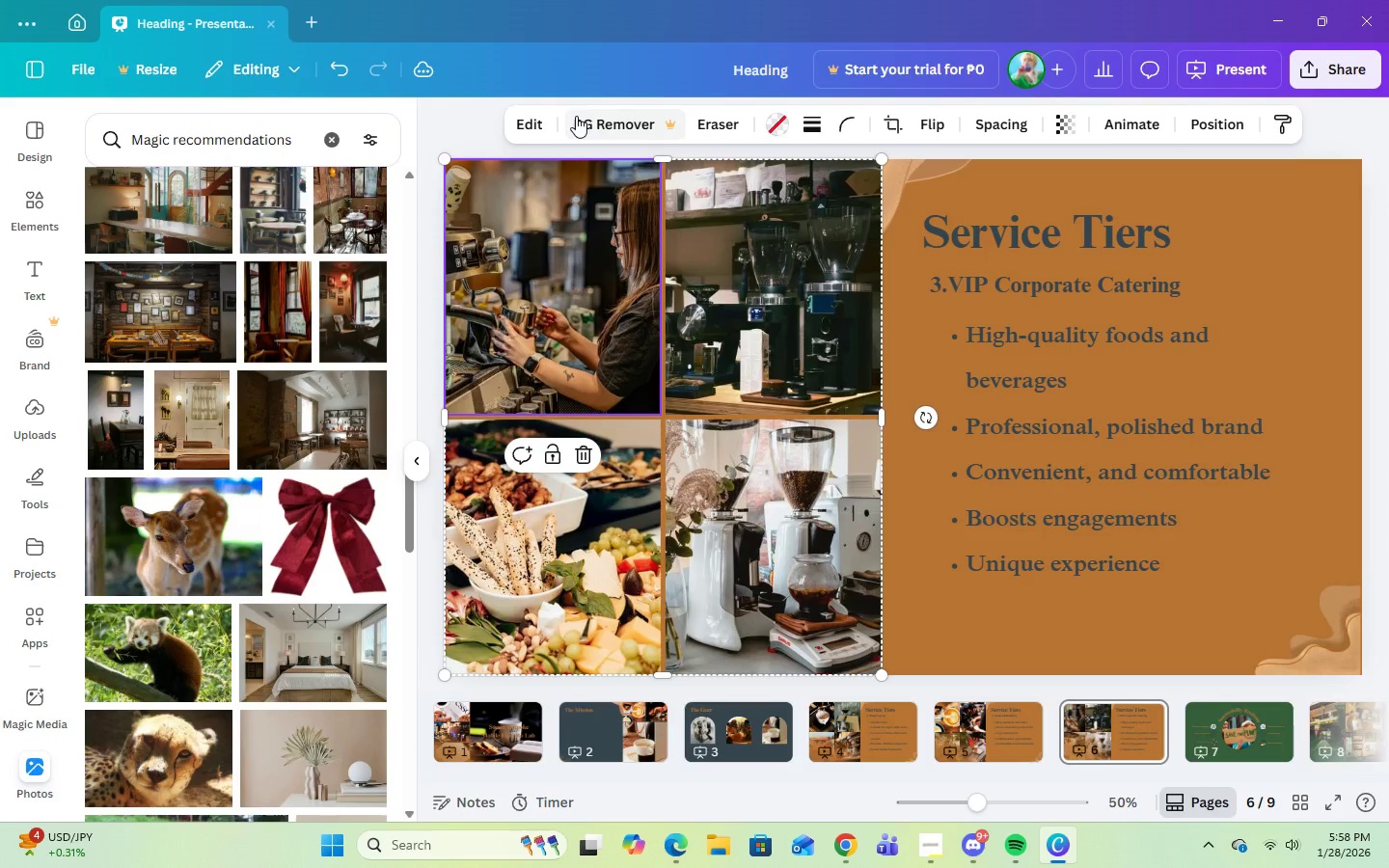 
left_click([533, 121])
 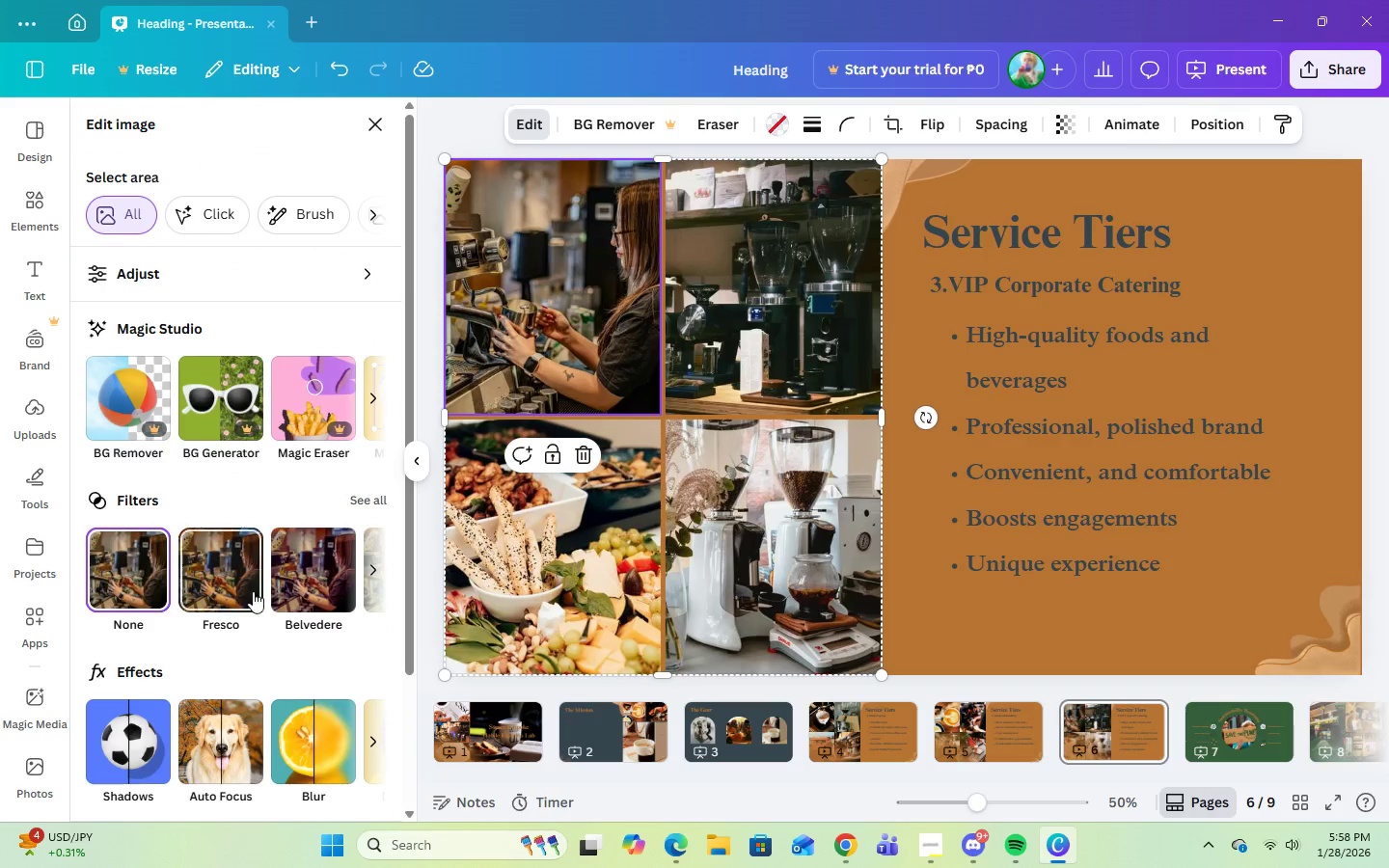 
left_click([368, 493])
 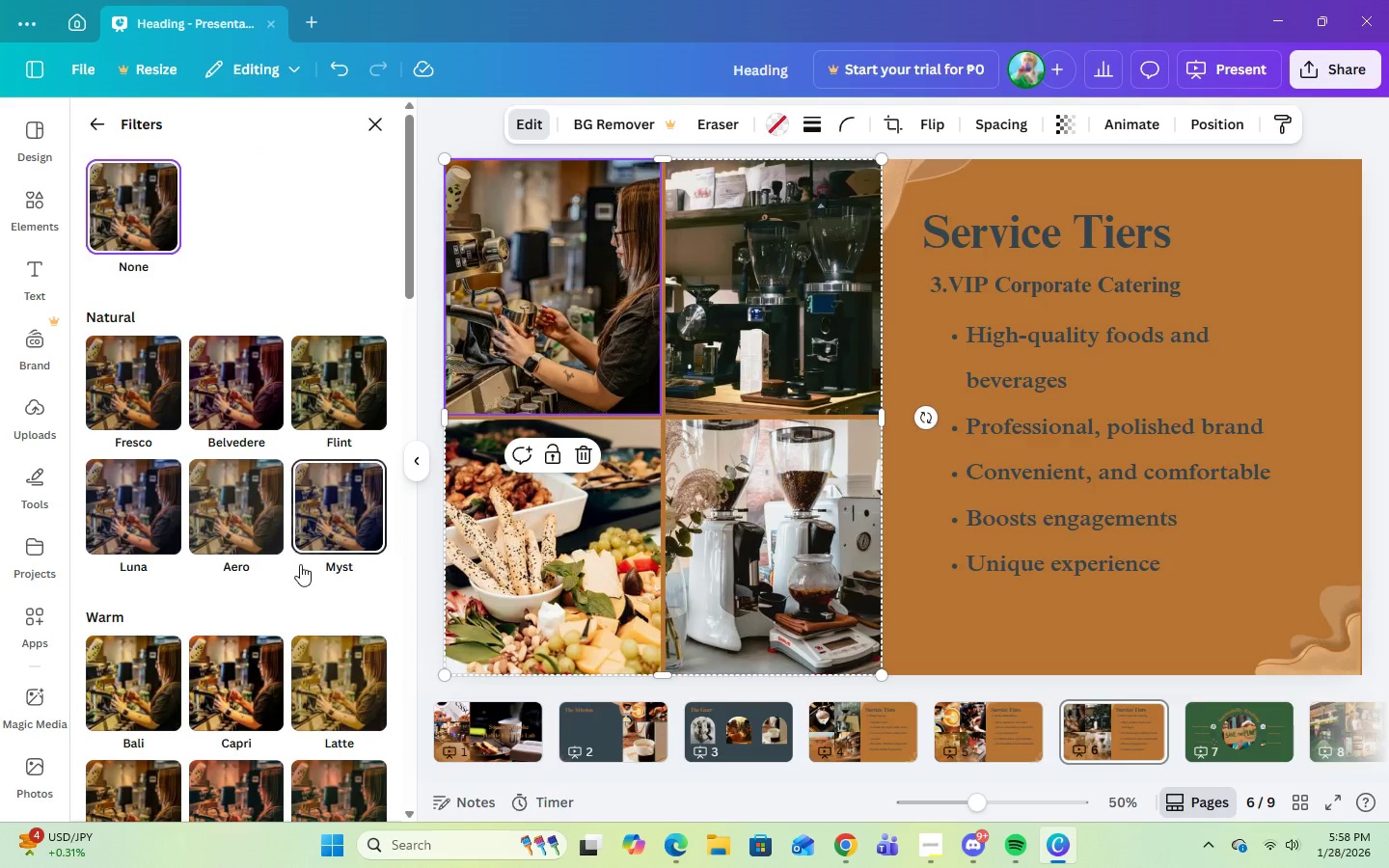 
scroll: coordinate [279, 593], scroll_direction: down, amount: 2.0
 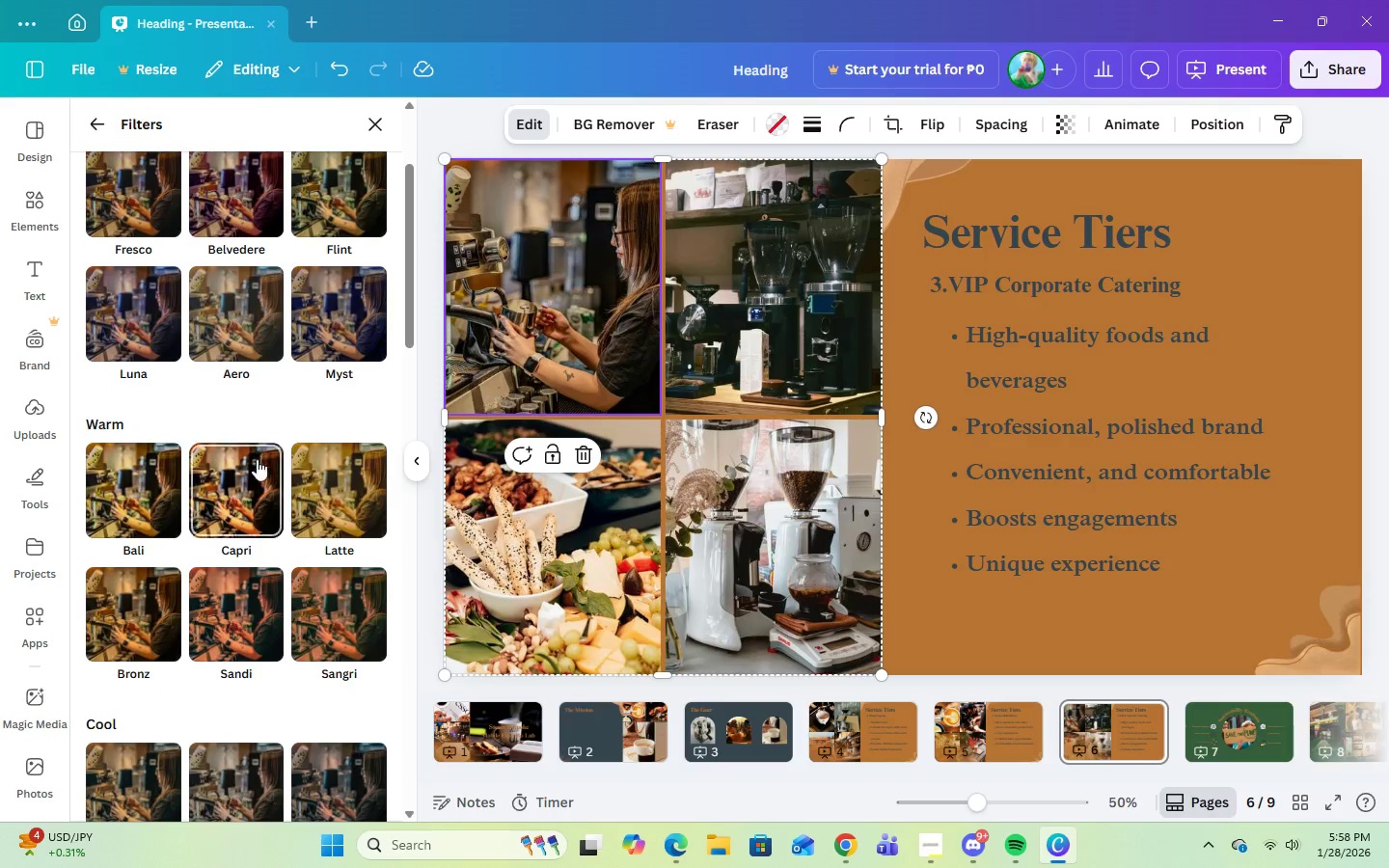 
left_click([257, 473])
 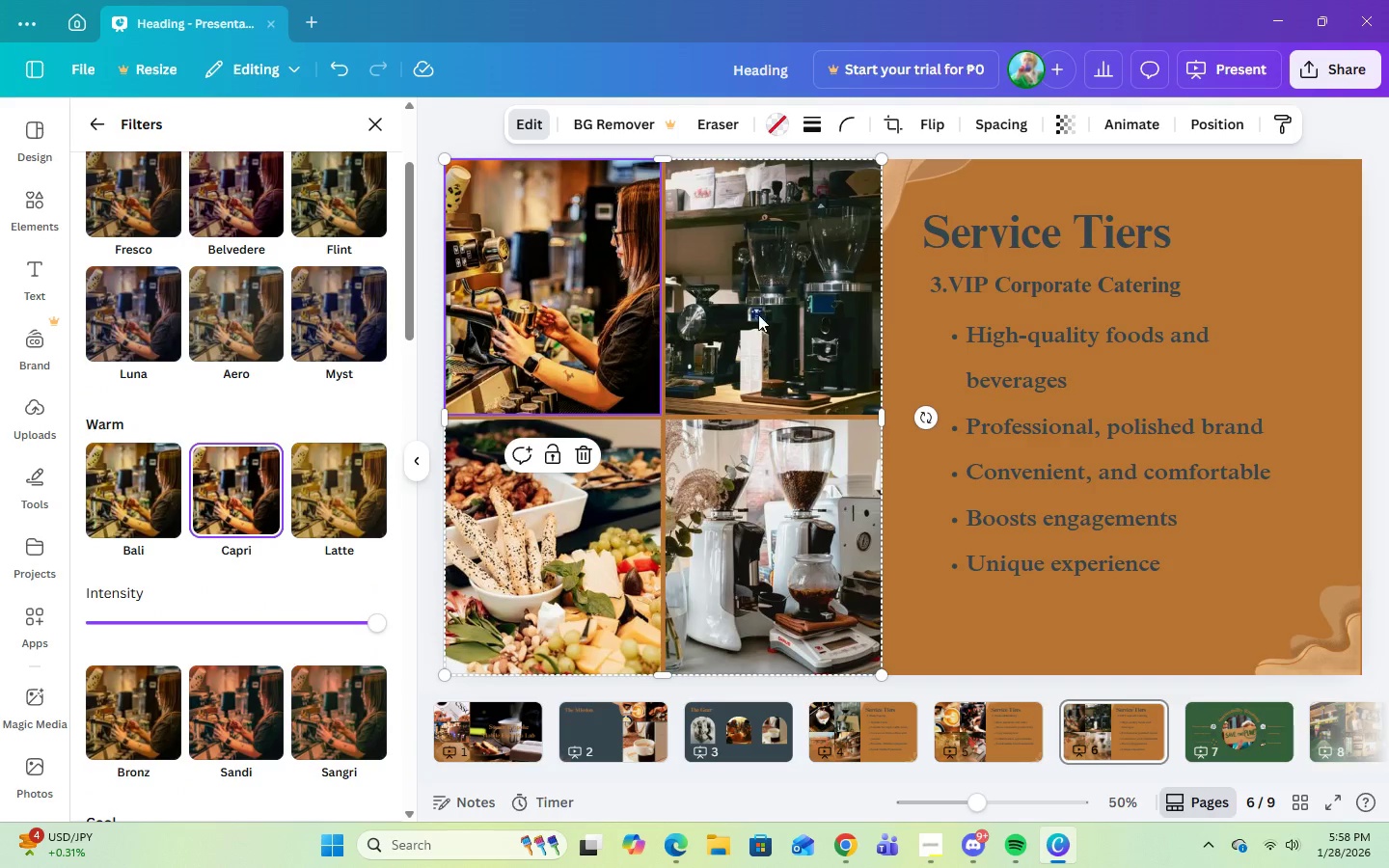 
left_click([801, 332])
 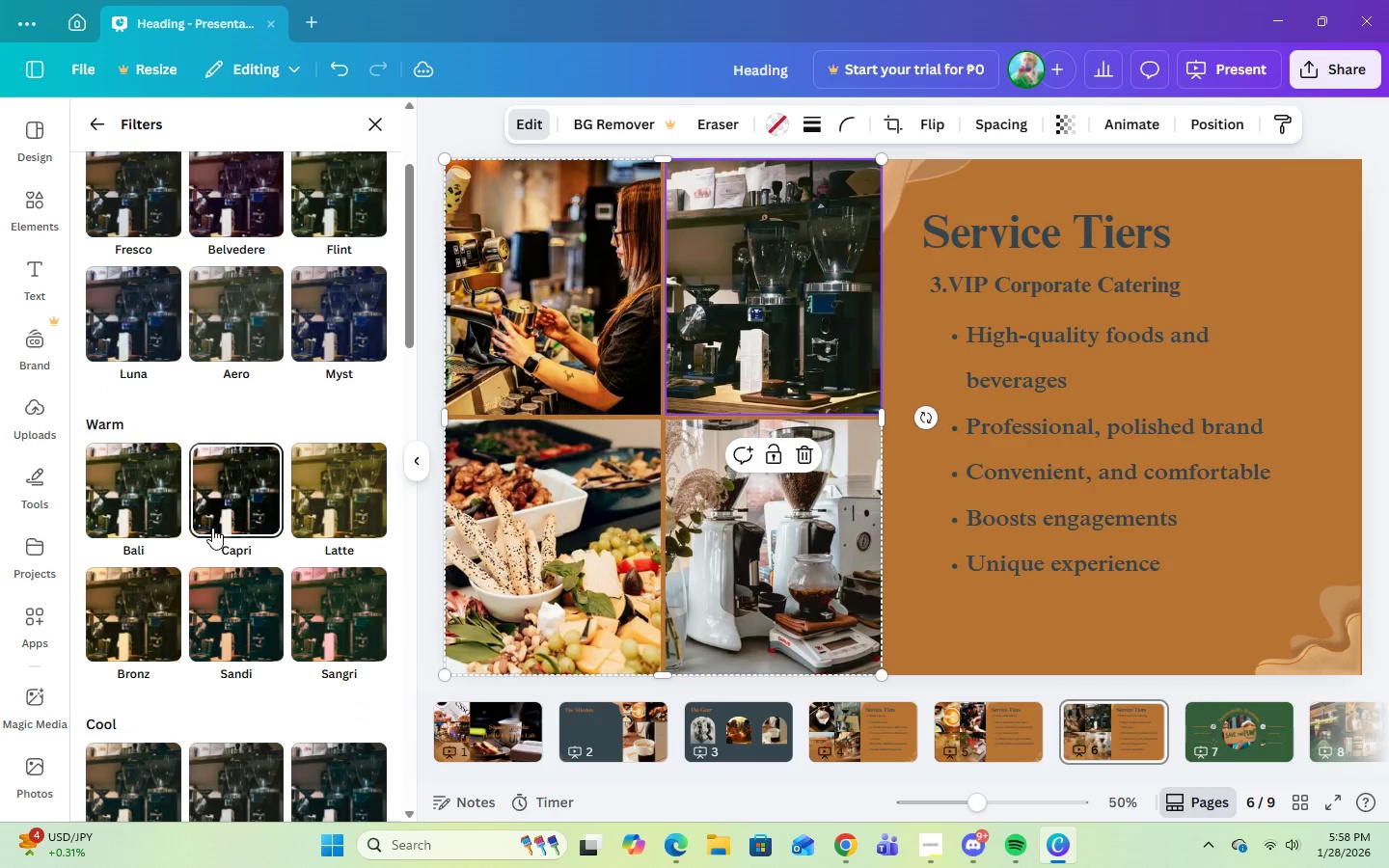 
left_click([221, 504])
 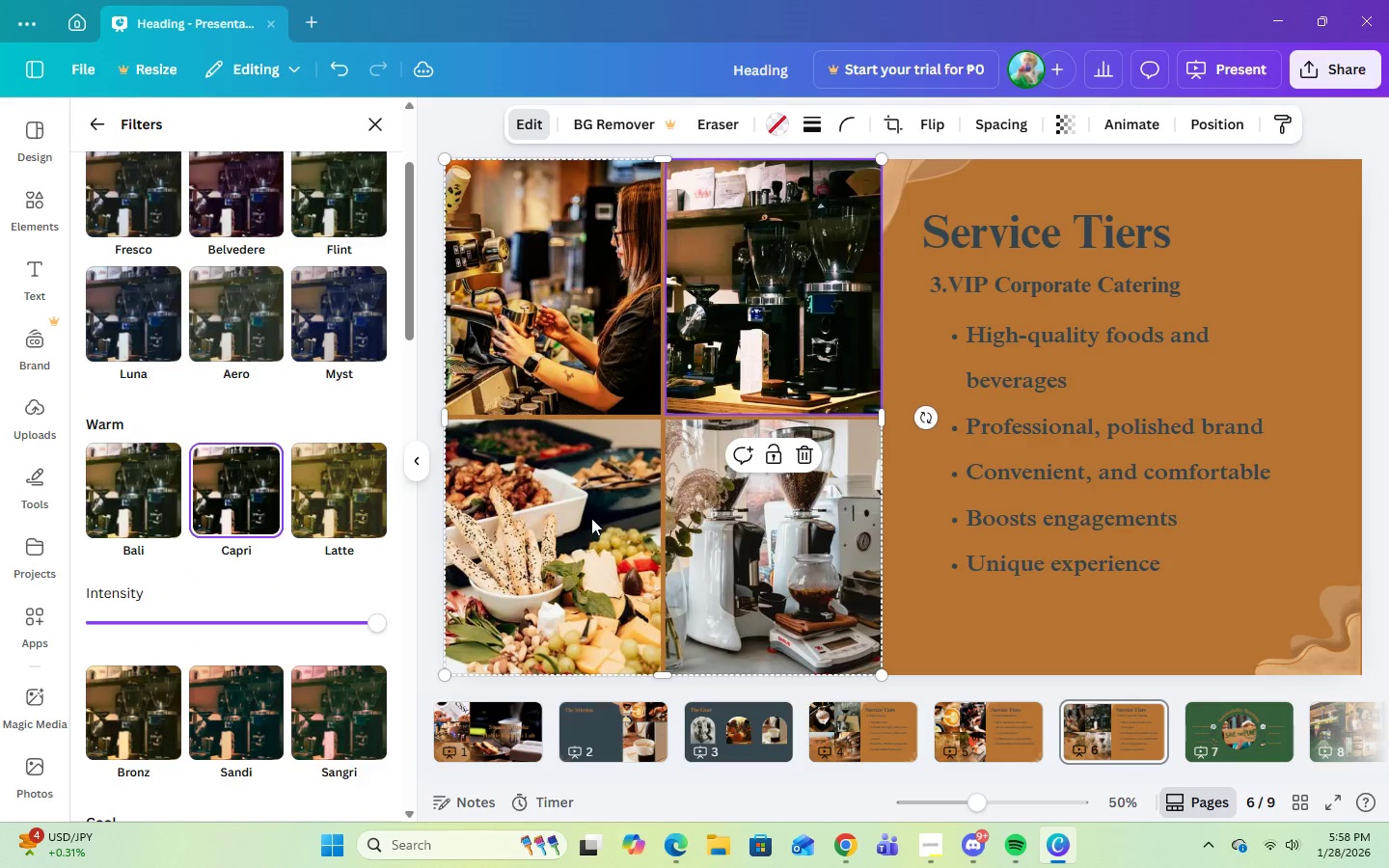 
left_click([586, 518])
 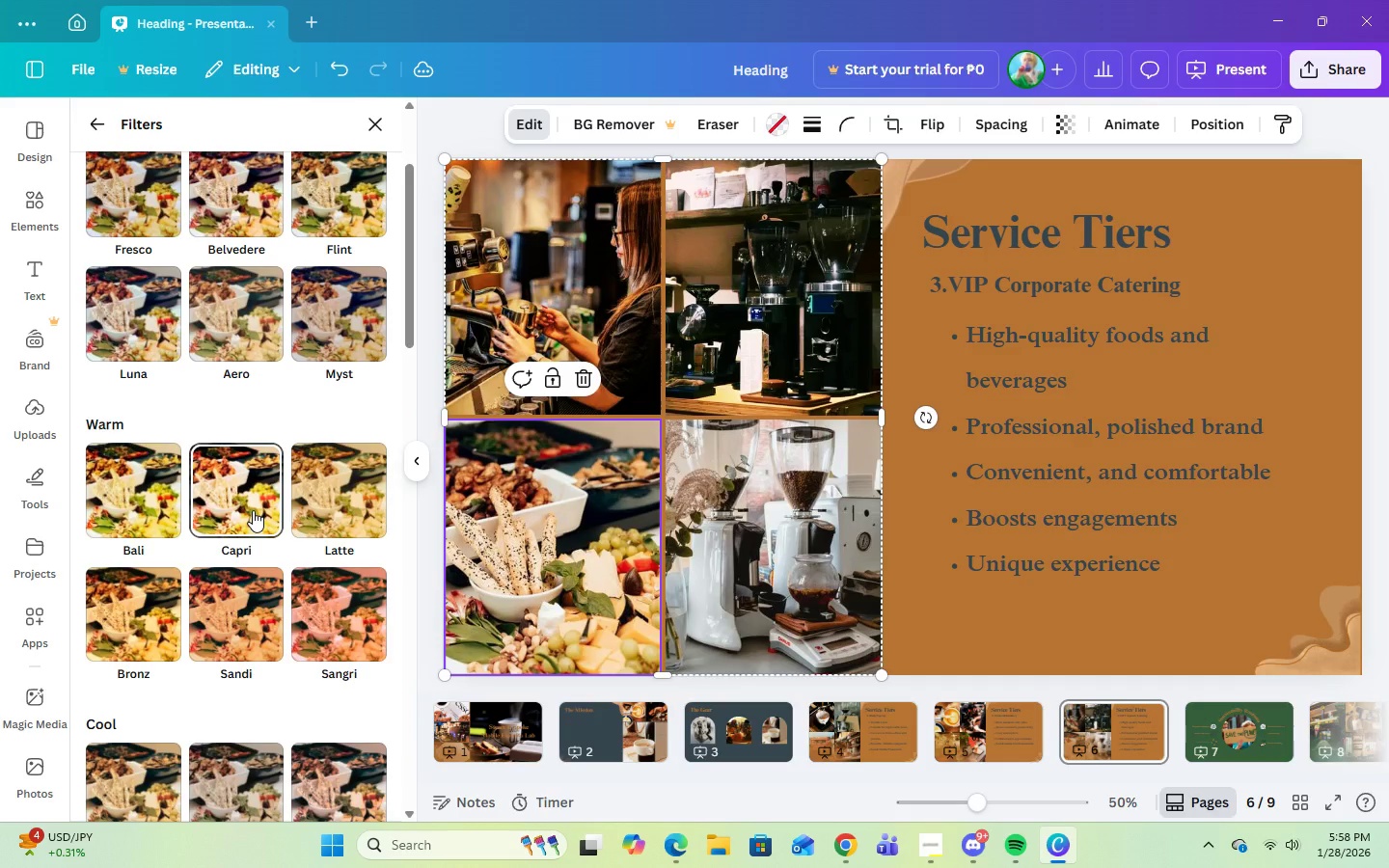 
left_click([253, 510])
 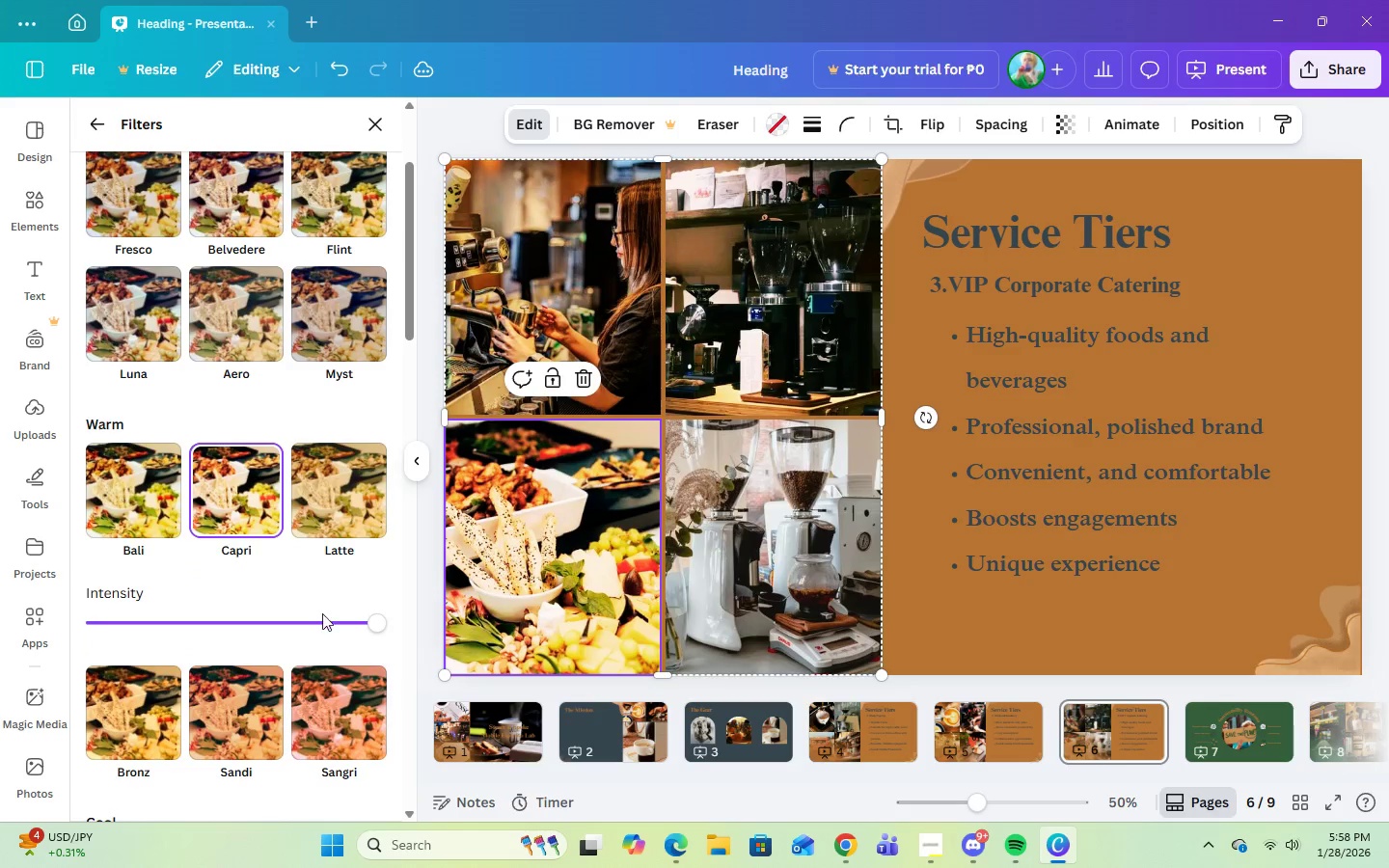 
left_click_drag(start_coordinate=[371, 626], to_coordinate=[281, 630])
 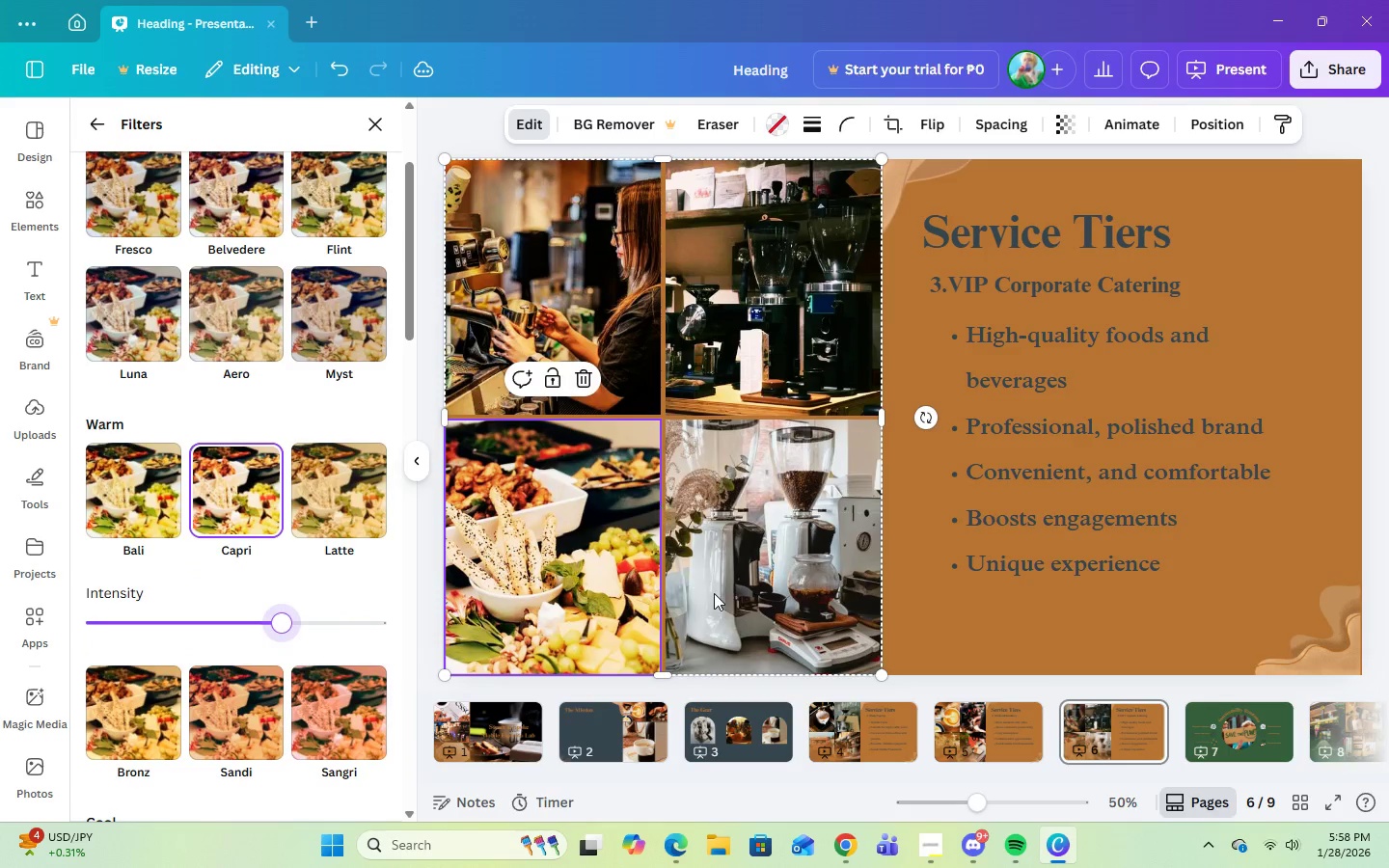 
left_click([714, 593])
 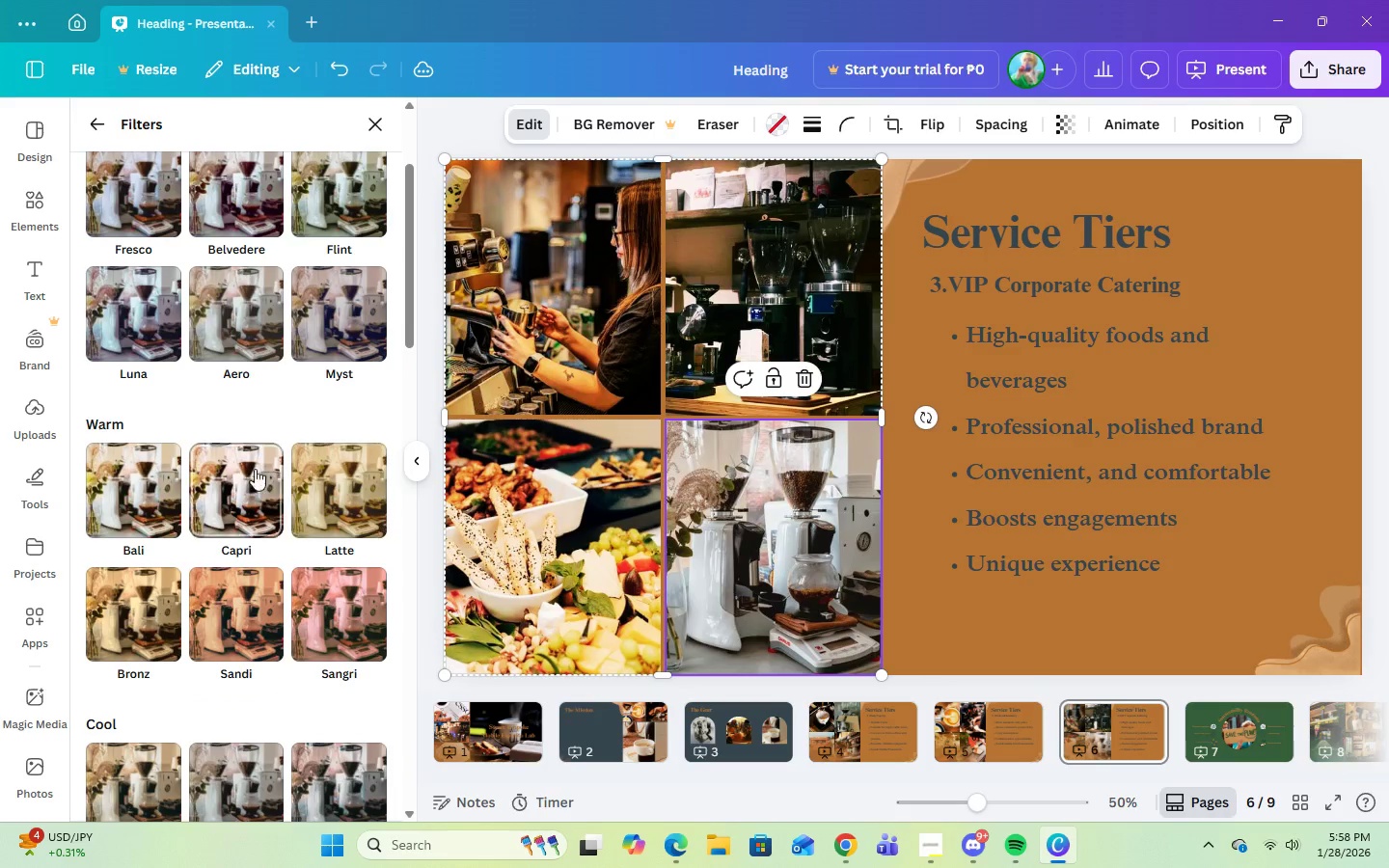 
left_click([230, 474])
 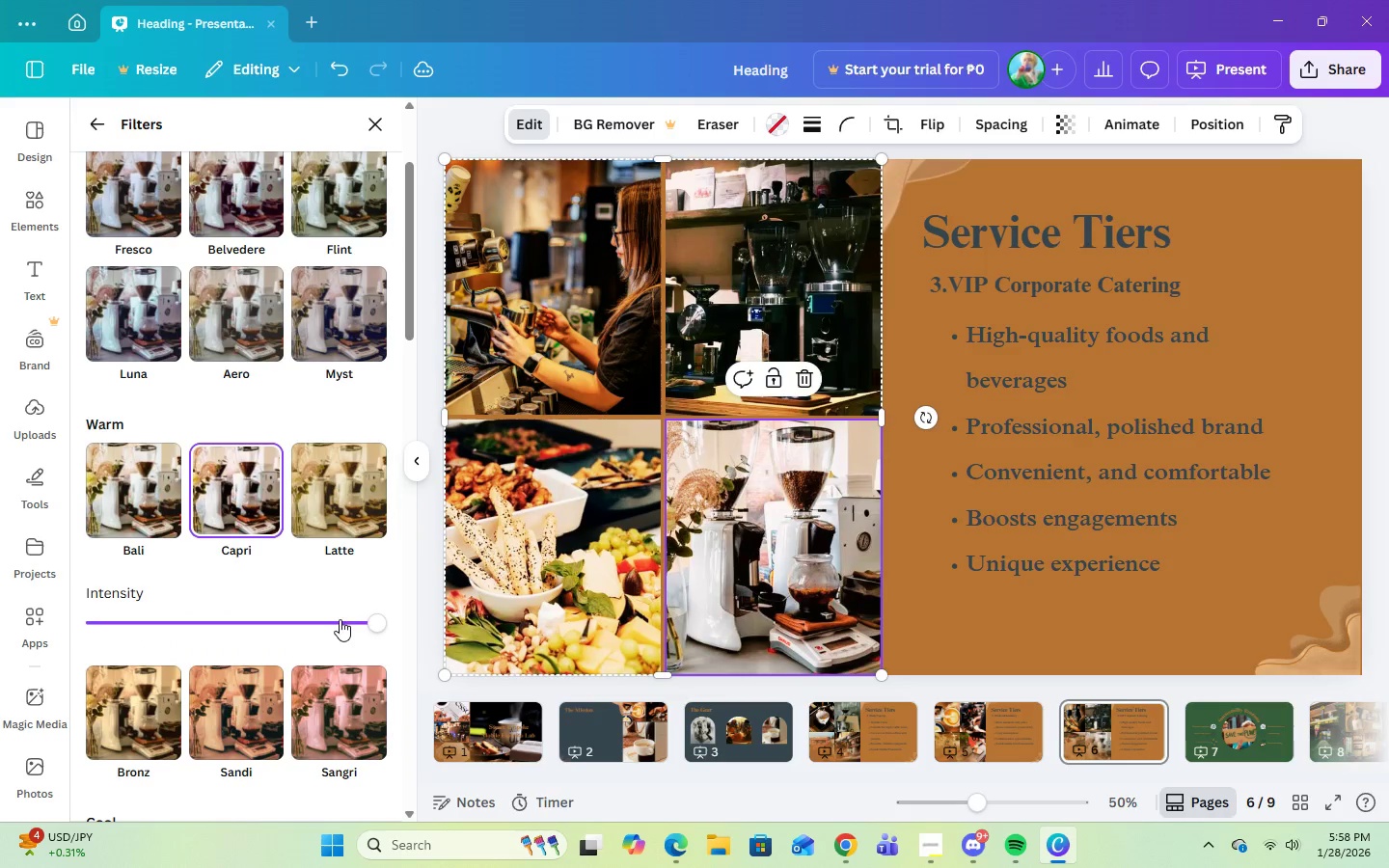 
left_click_drag(start_coordinate=[374, 626], to_coordinate=[281, 628])
 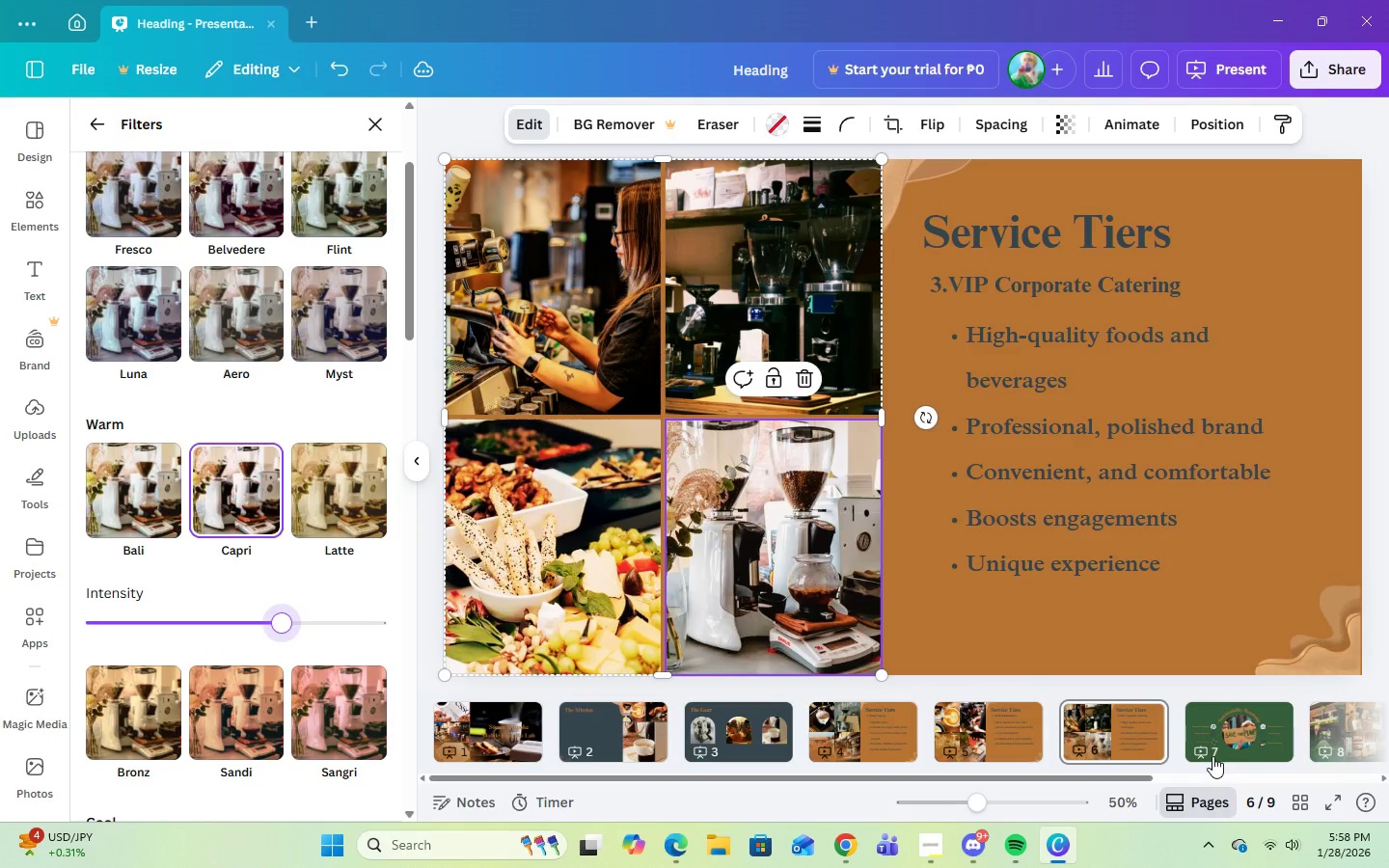 
left_click([1245, 743])
 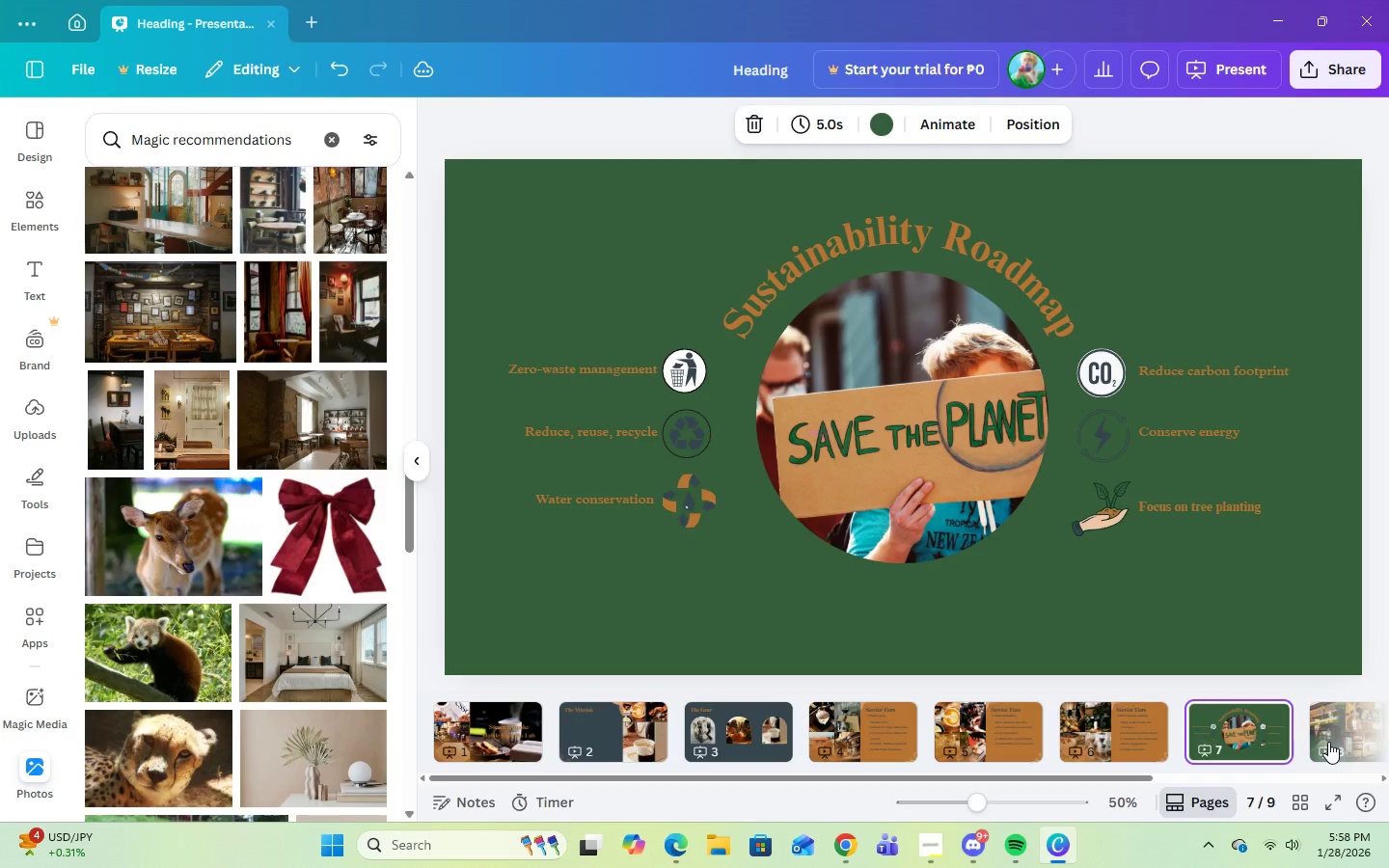 
left_click([1328, 742])
 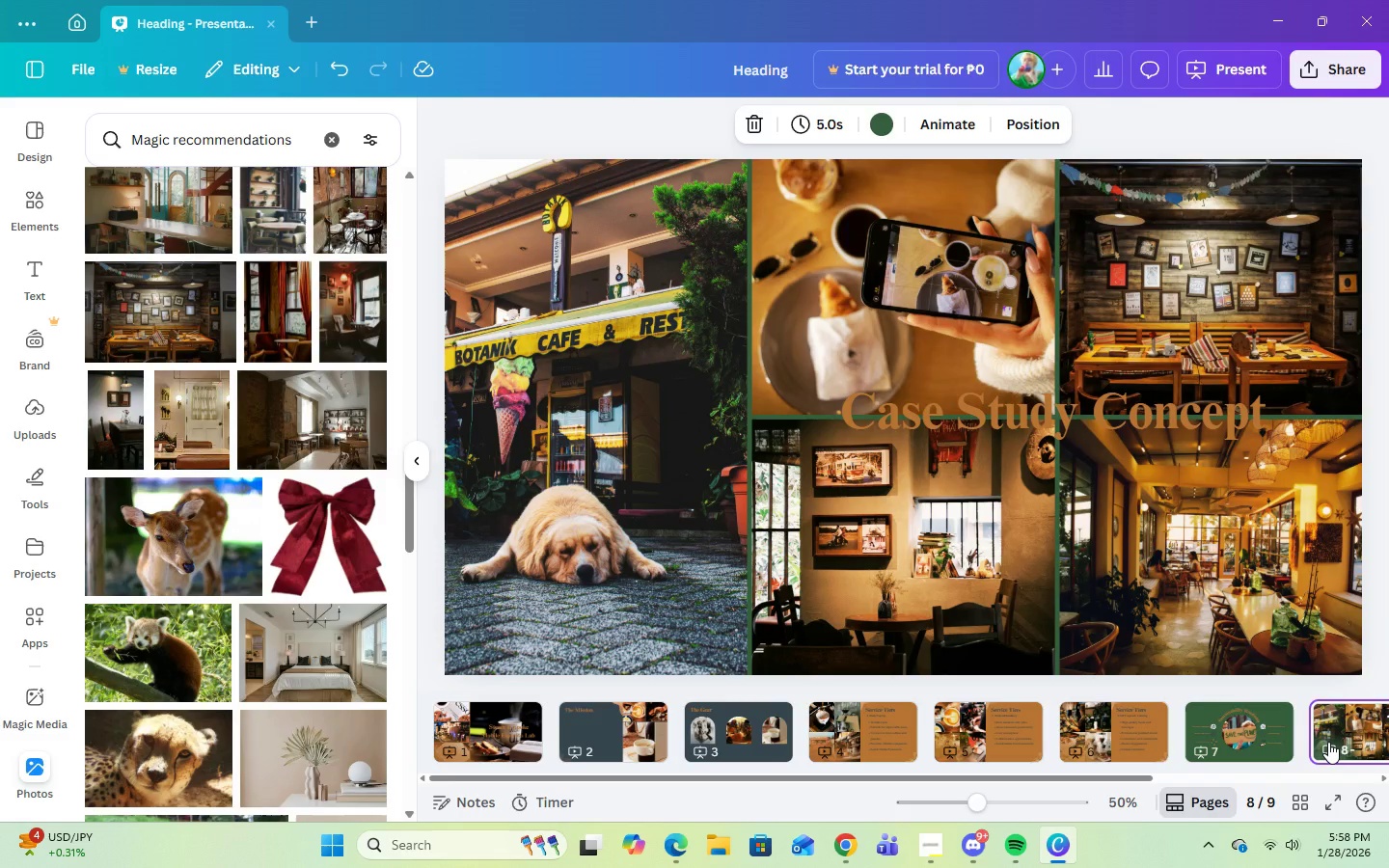 
wait(12.06)
 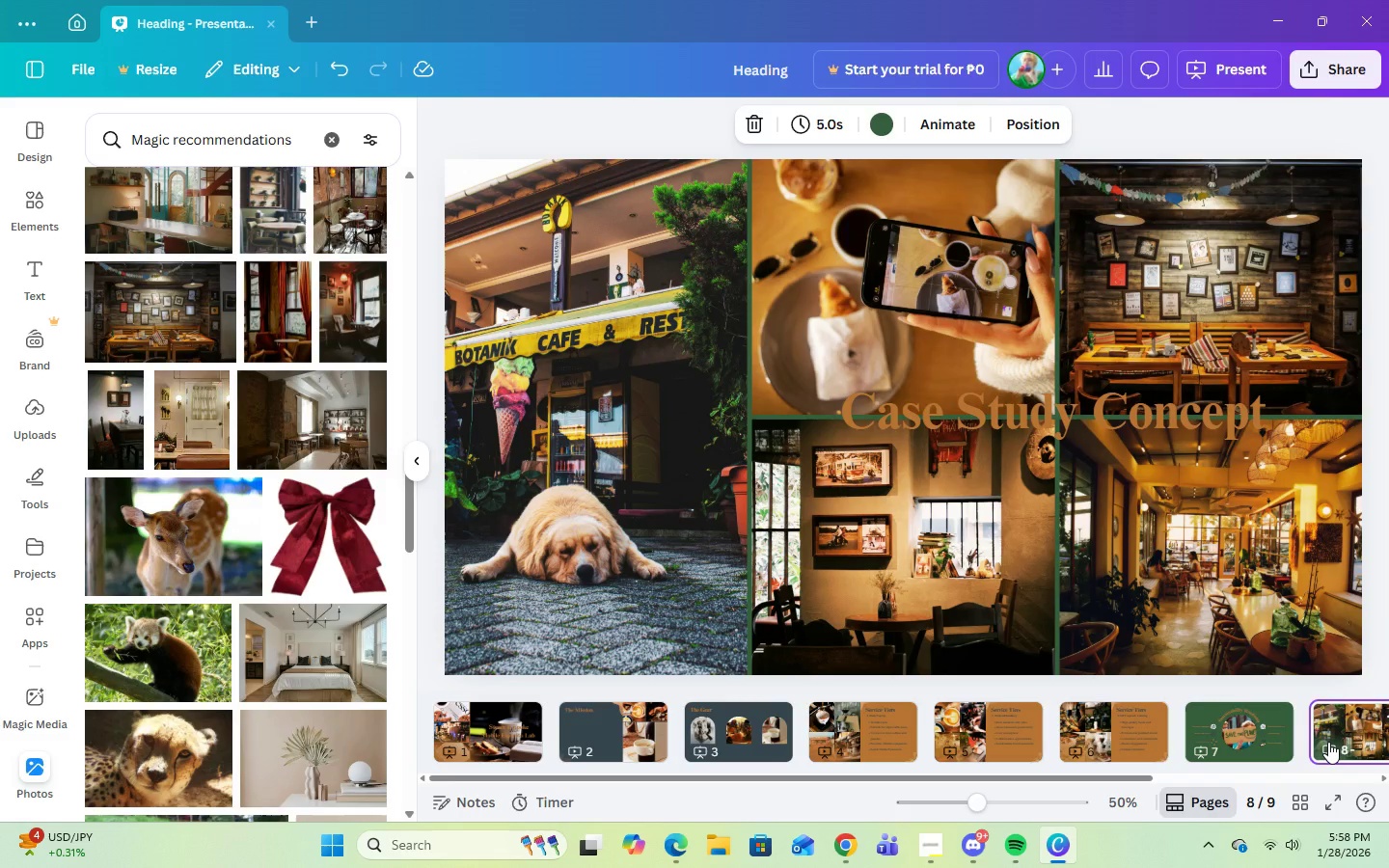 
scroll: coordinate [1242, 720], scroll_direction: down, amount: 3.0
 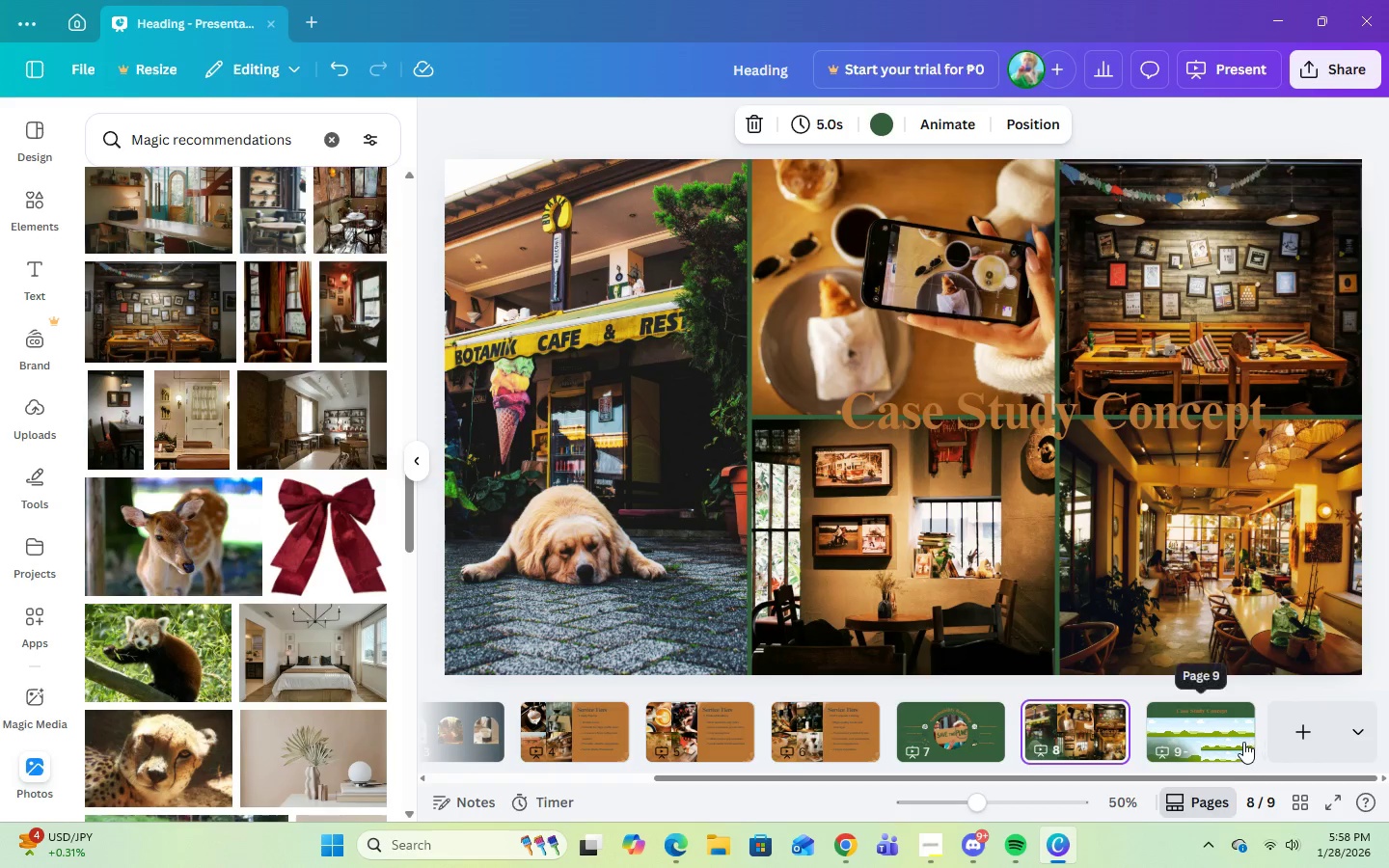 
left_click([1232, 712])
 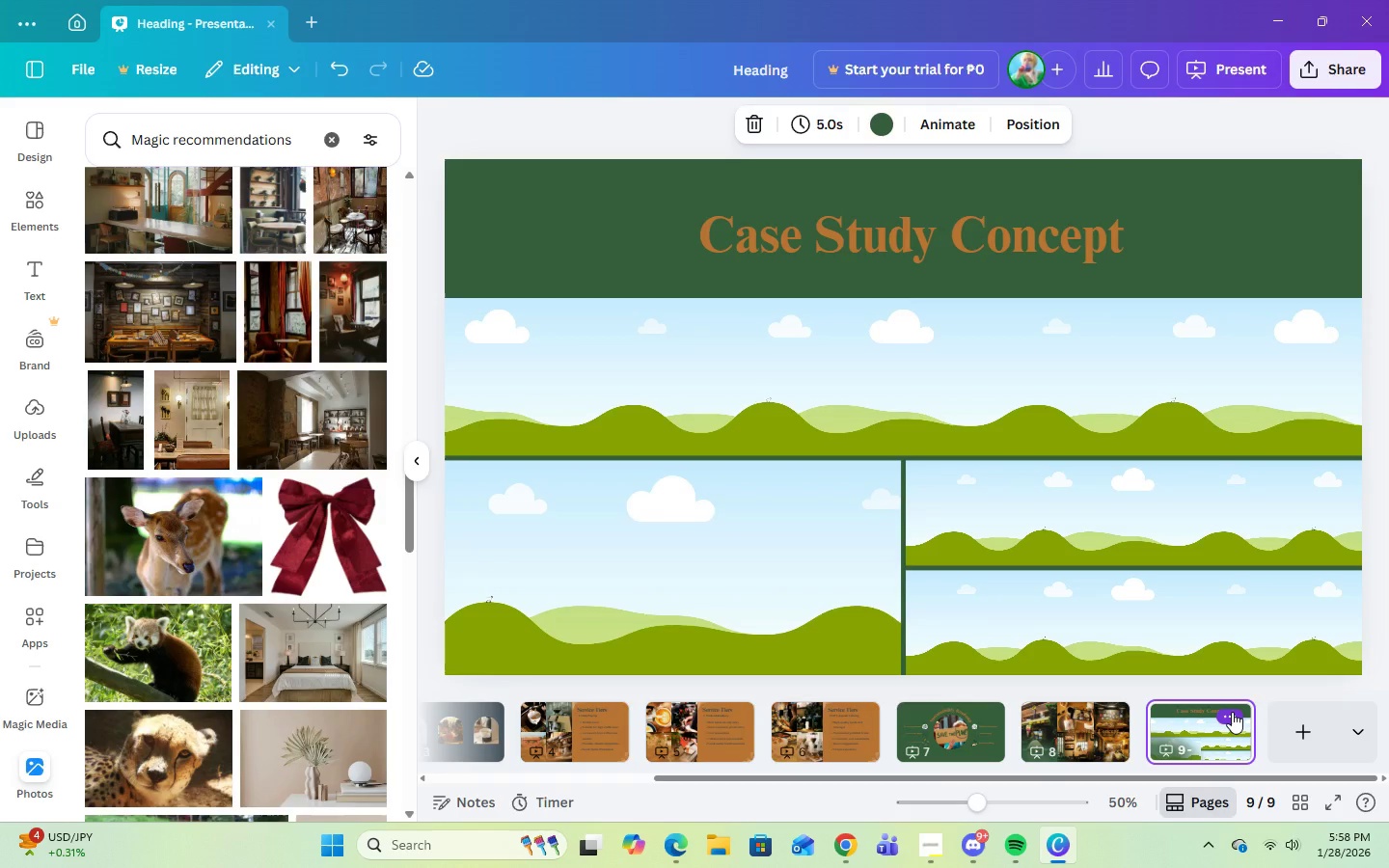 
left_click([1232, 712])
 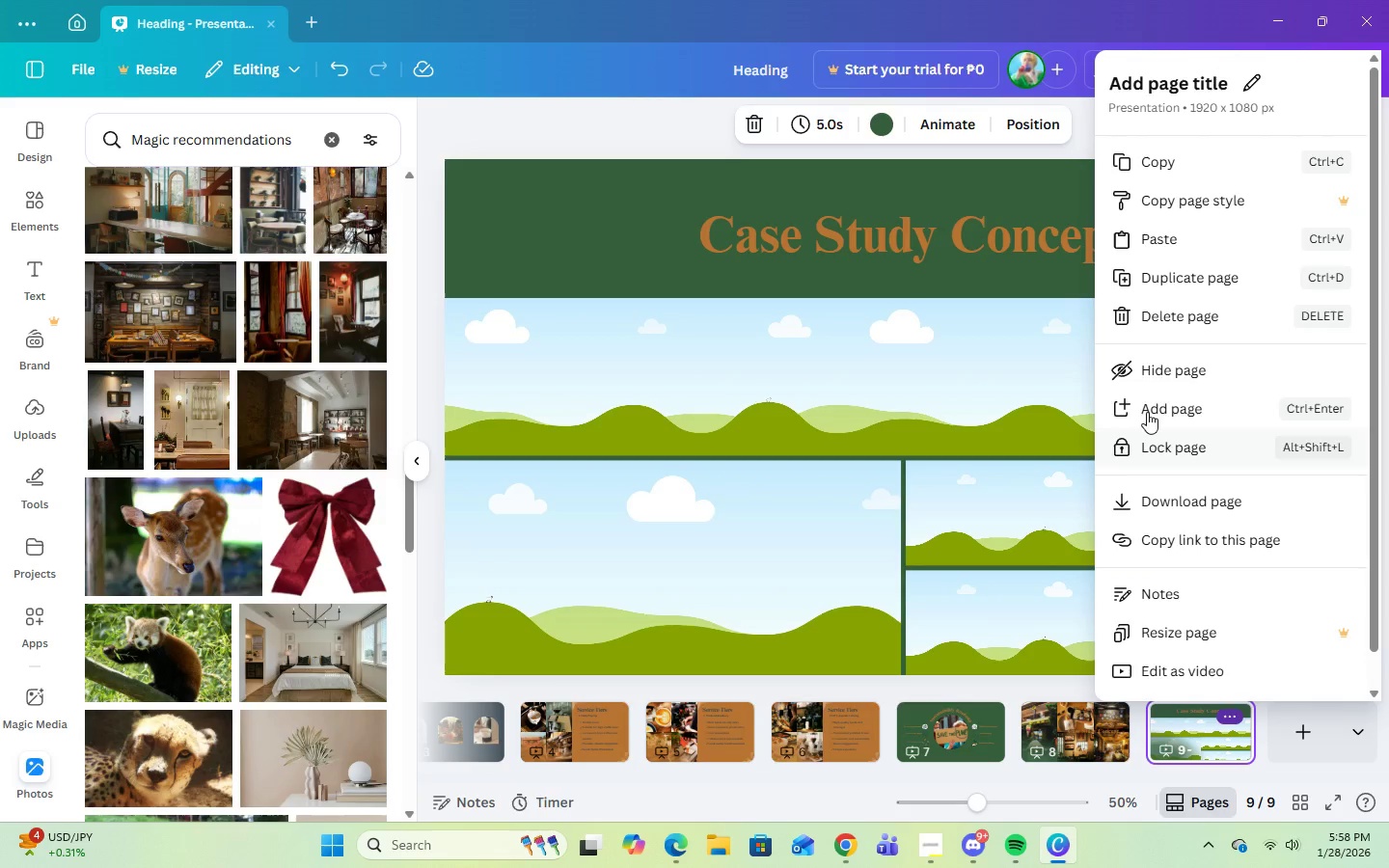 
left_click([1161, 324])
 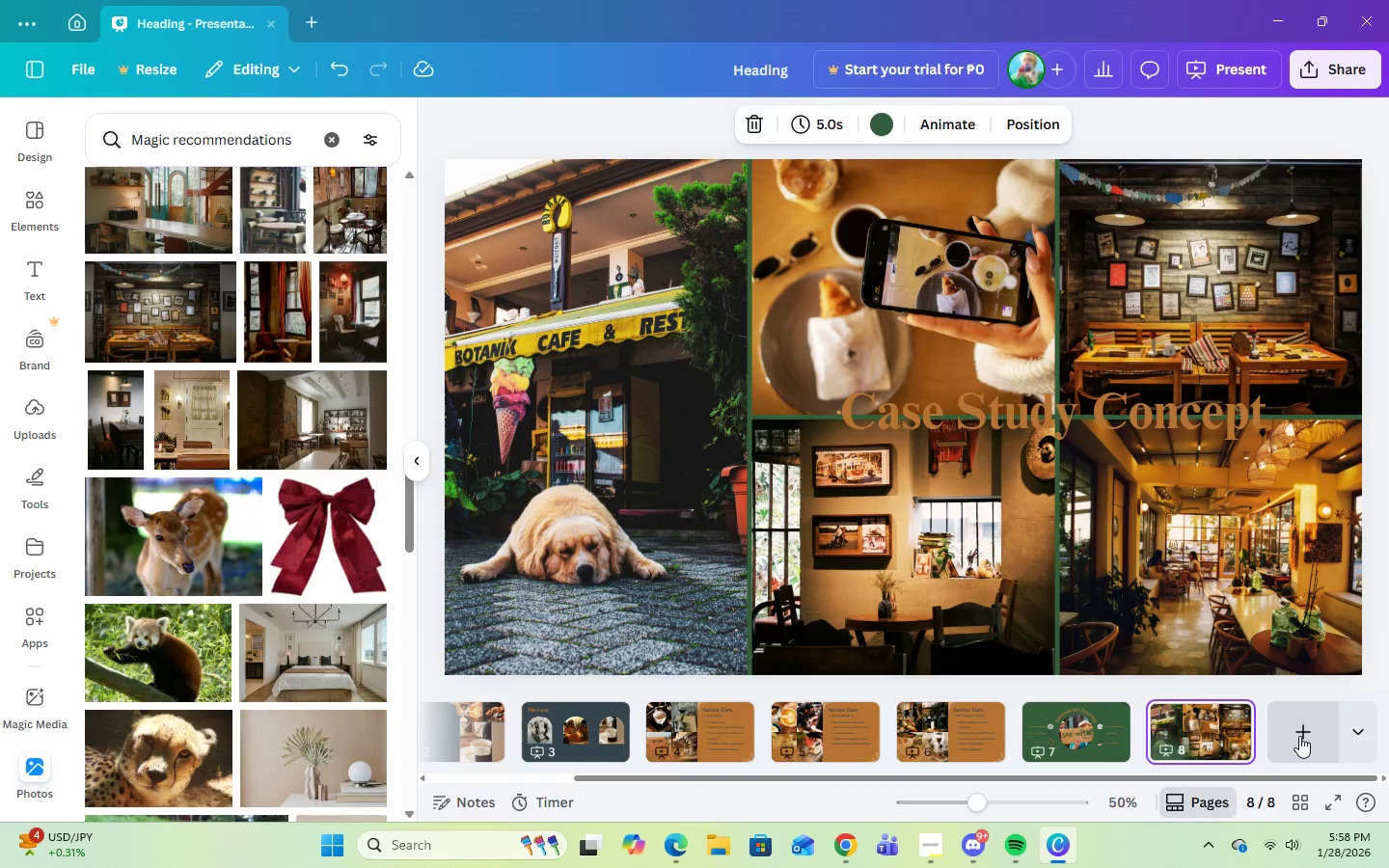 
left_click([1299, 736])
 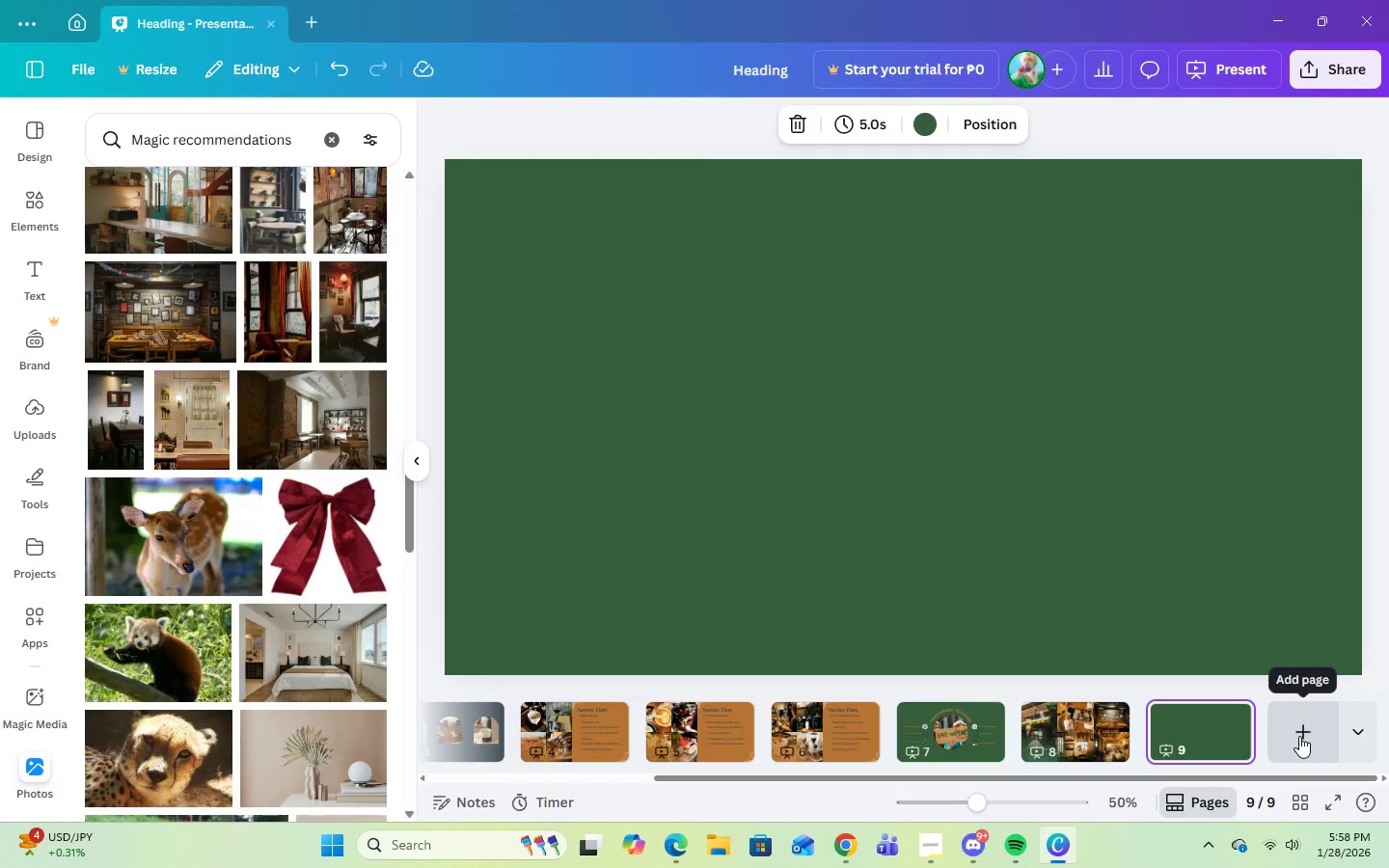 
wait(7.83)
 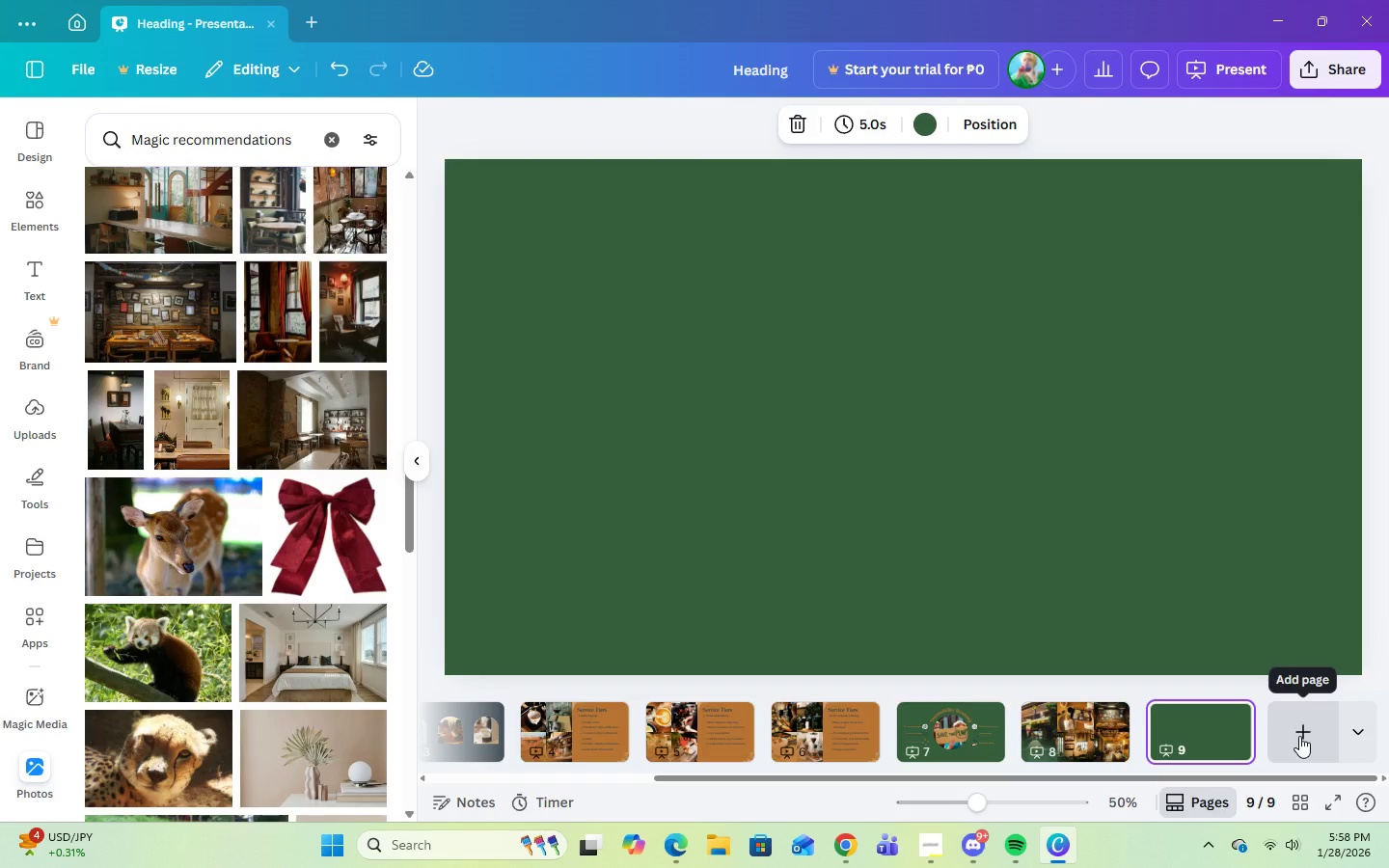 
left_click([840, 737])
 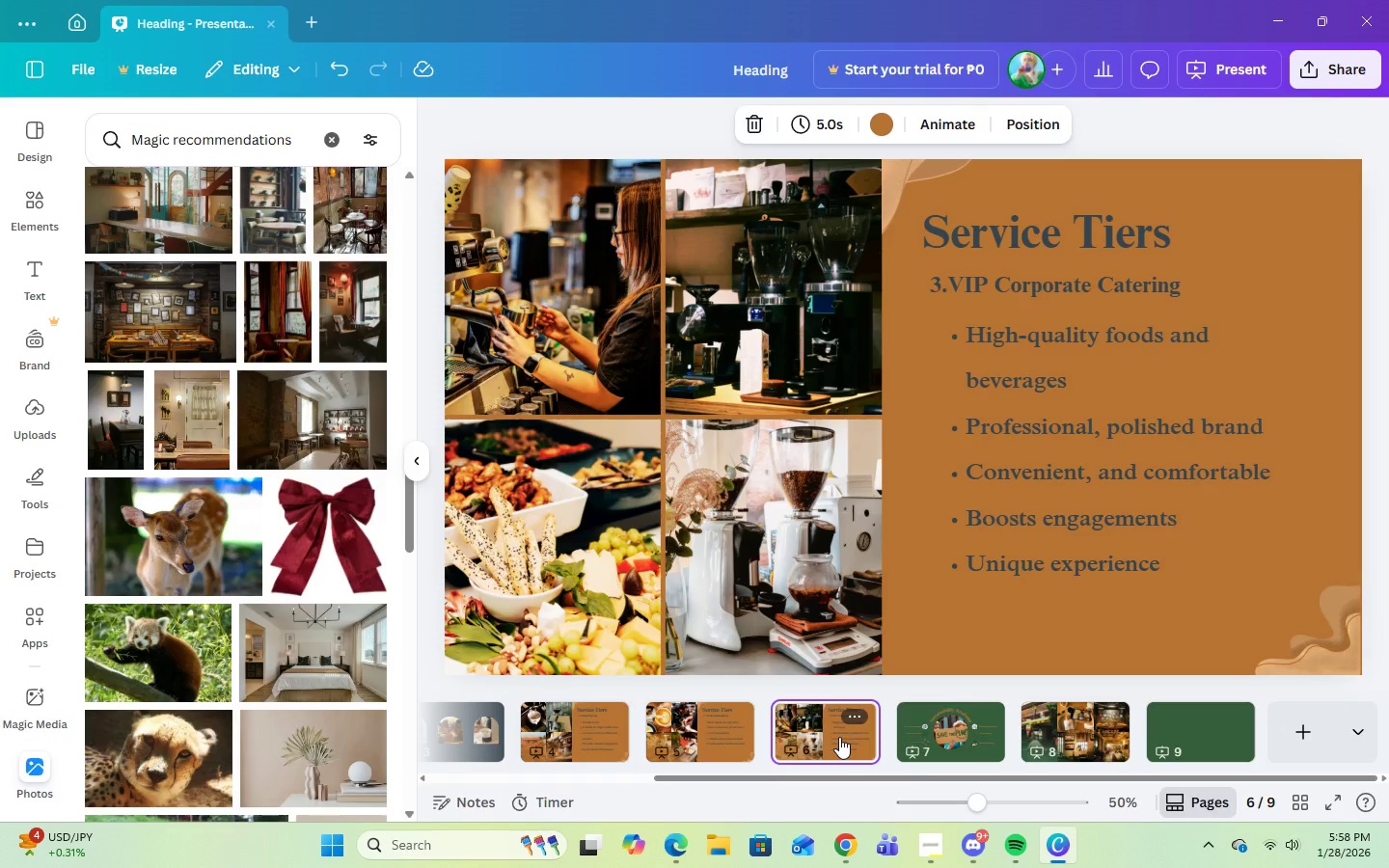 
wait(10.23)
 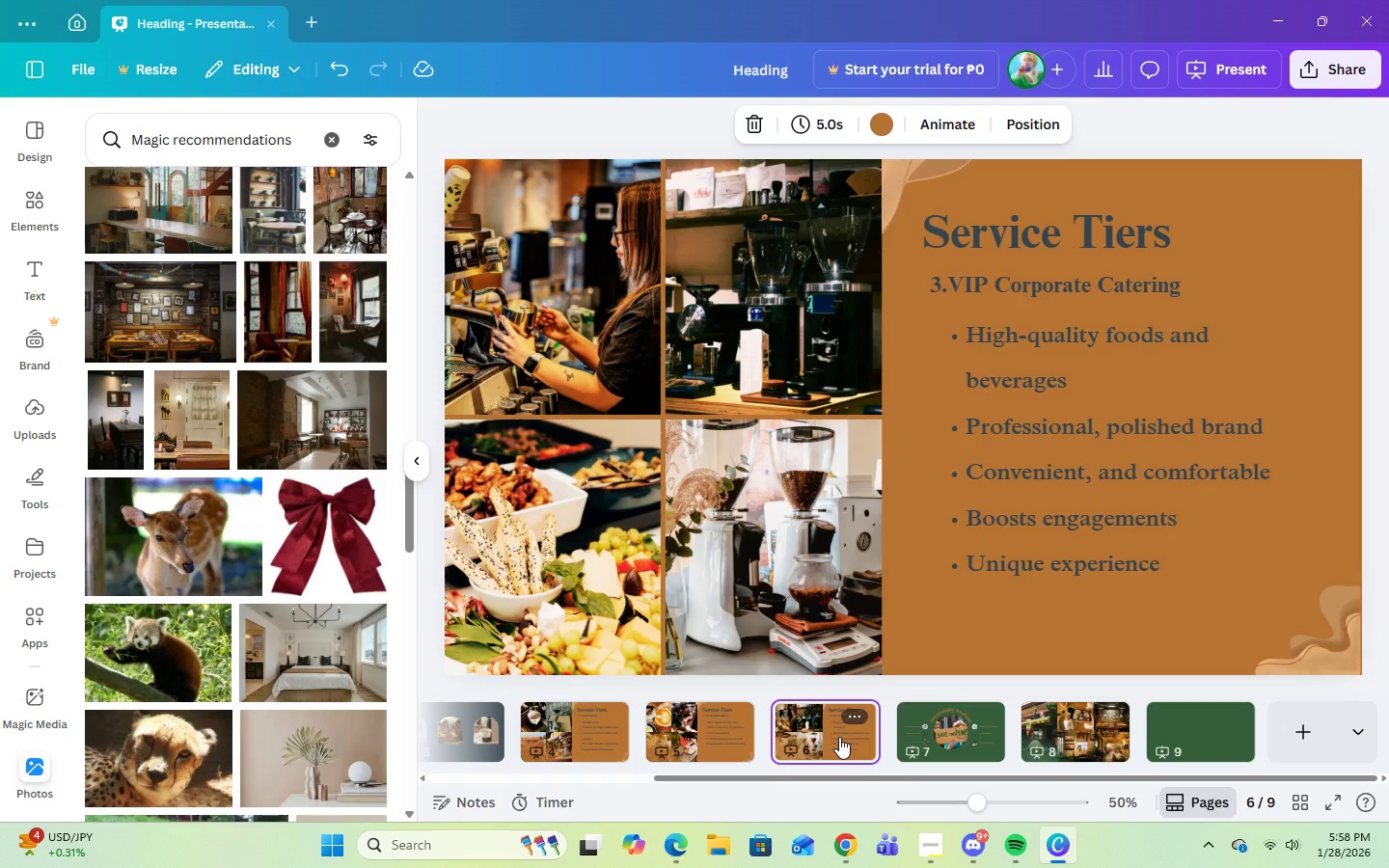 
left_click([1164, 739])
 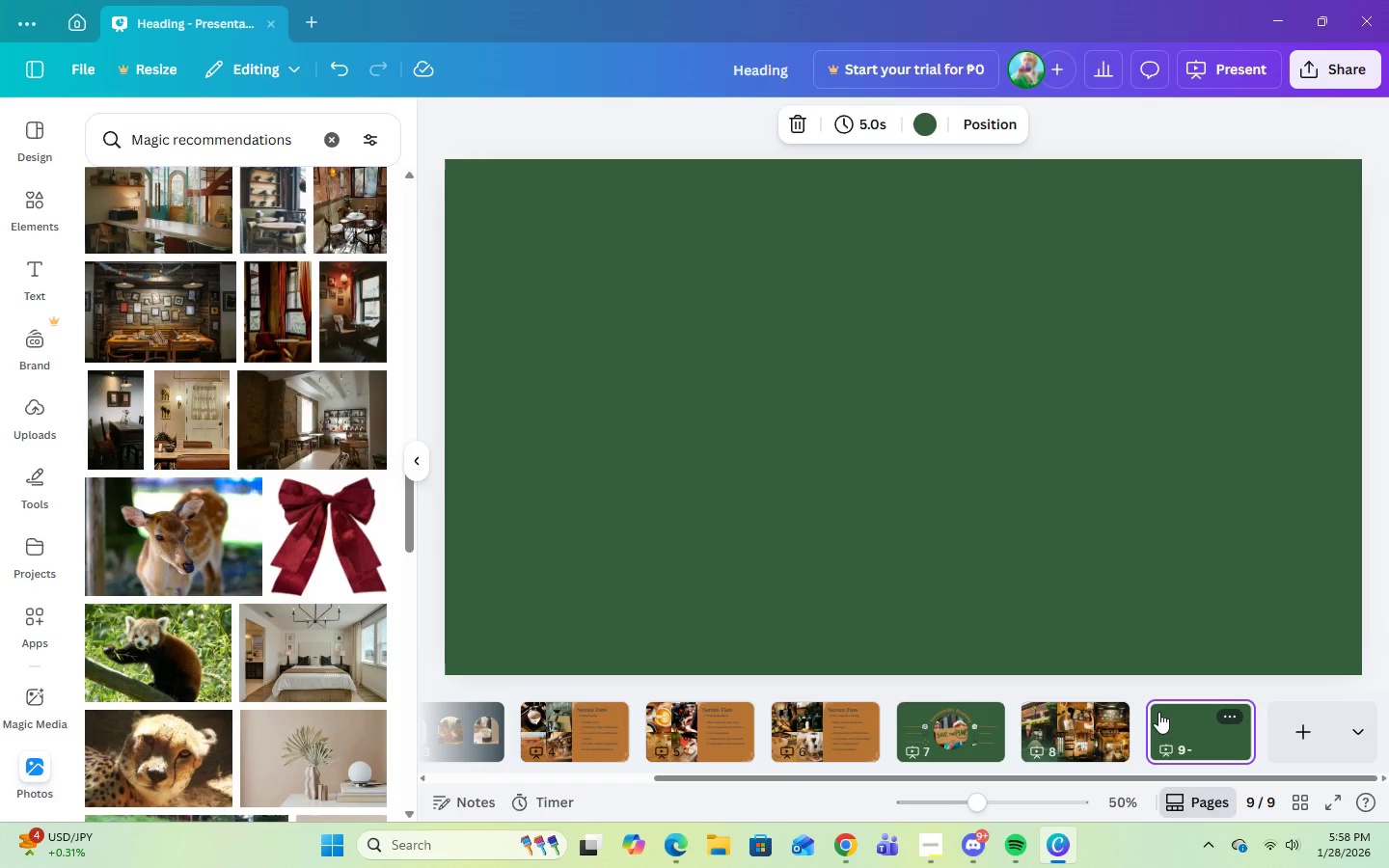 
left_click([986, 445])
 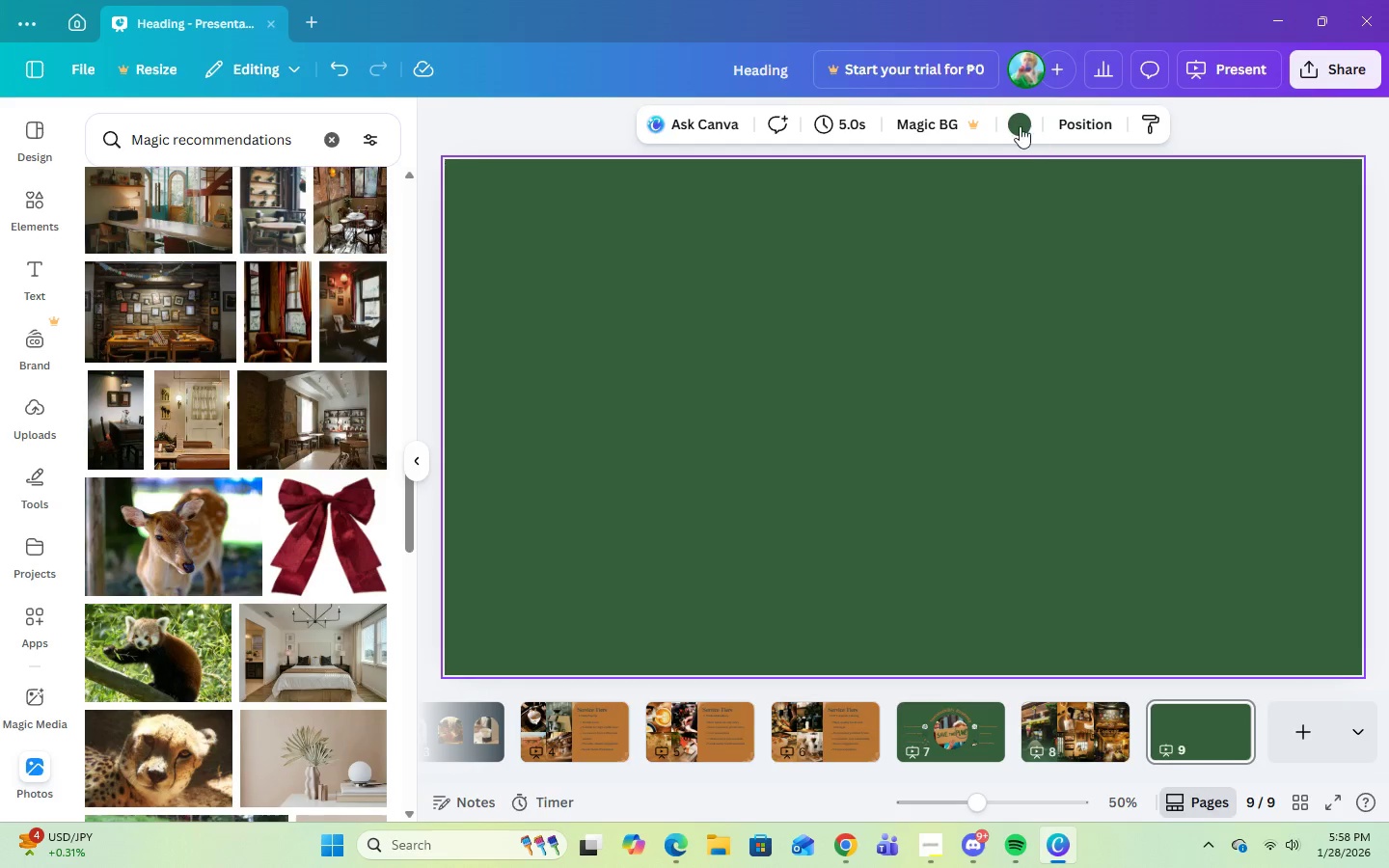 
left_click([1008, 126])
 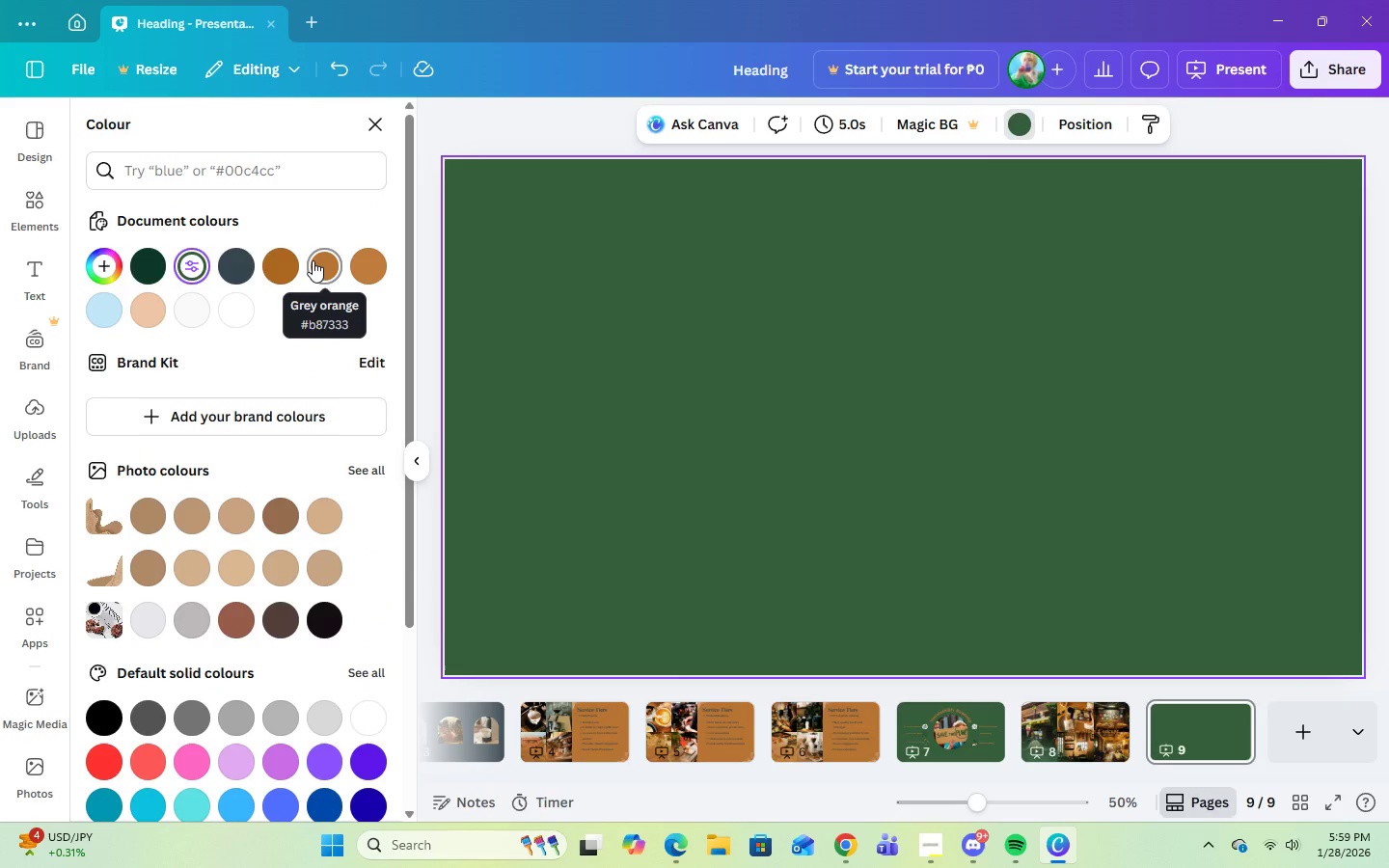 
left_click([313, 260])
 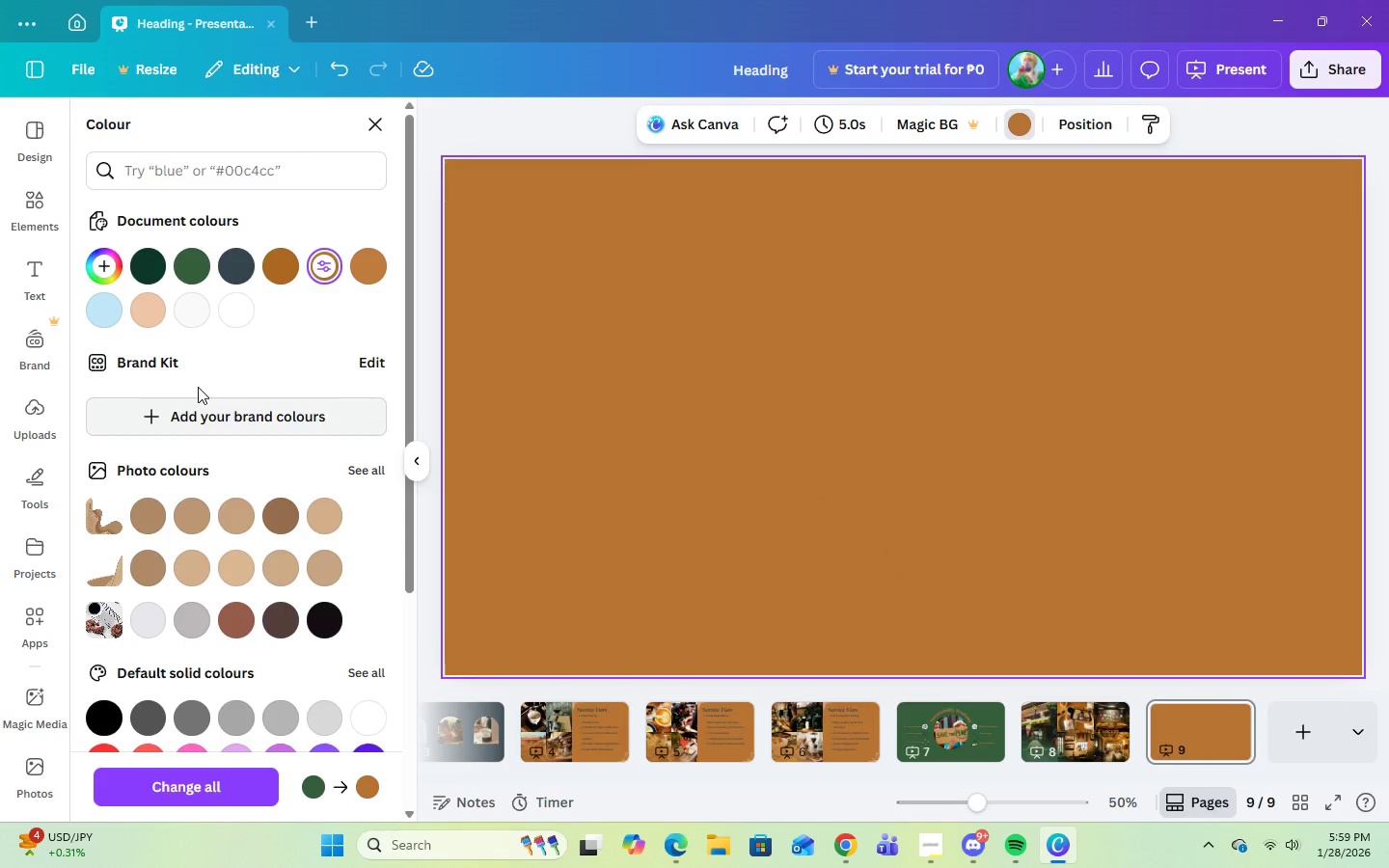 
left_click([231, 263])
 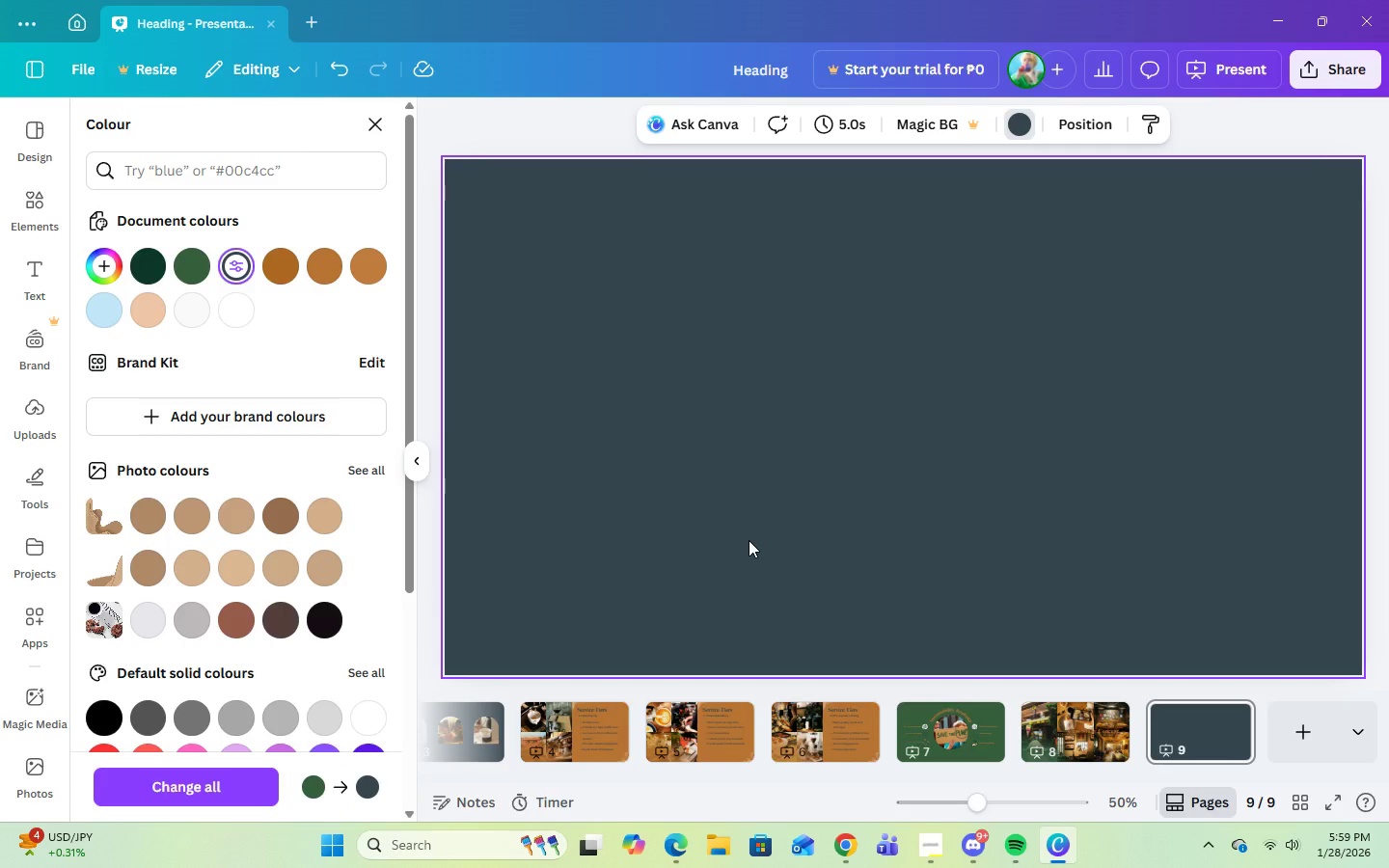 
wait(10.06)
 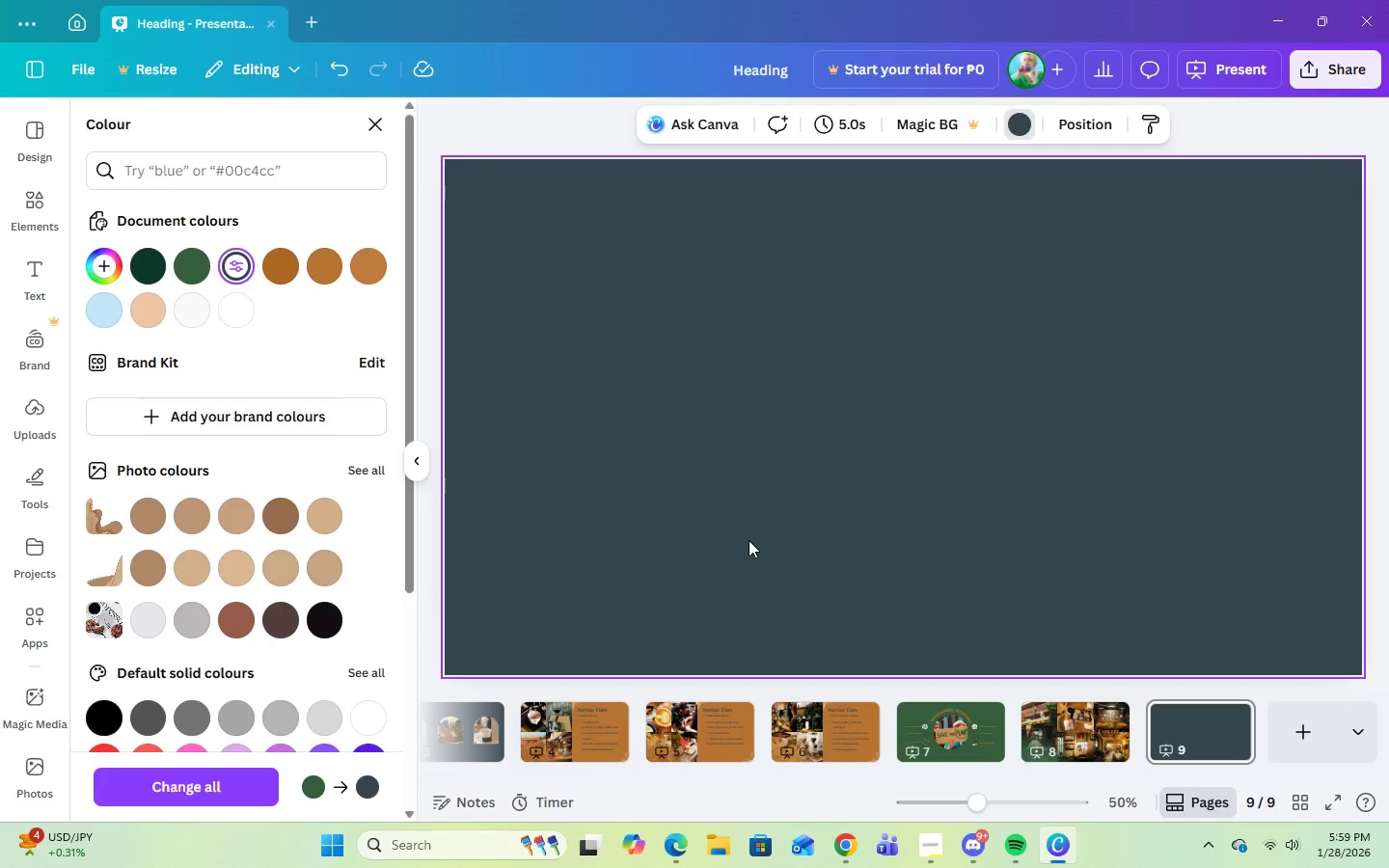 
left_click([374, 123])